 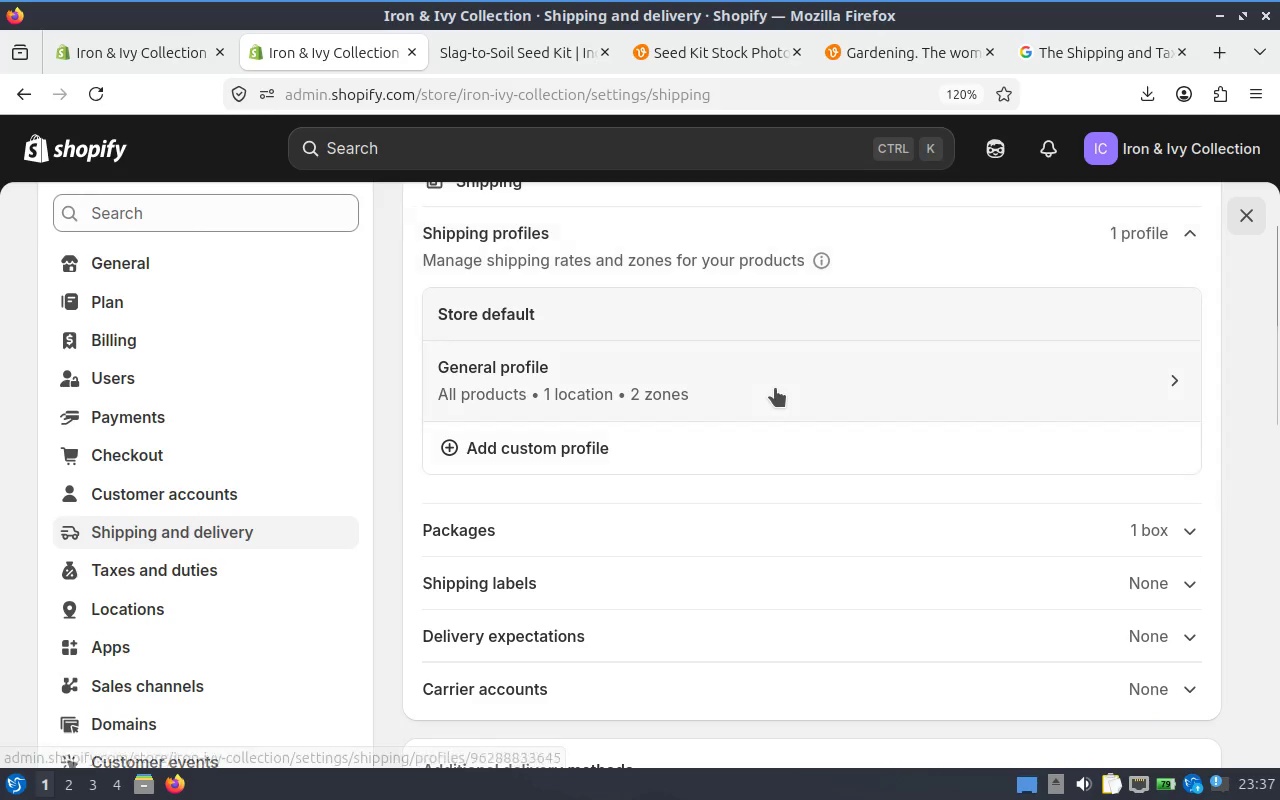 
scroll: coordinate [705, 462], scroll_direction: down, amount: 2.0
 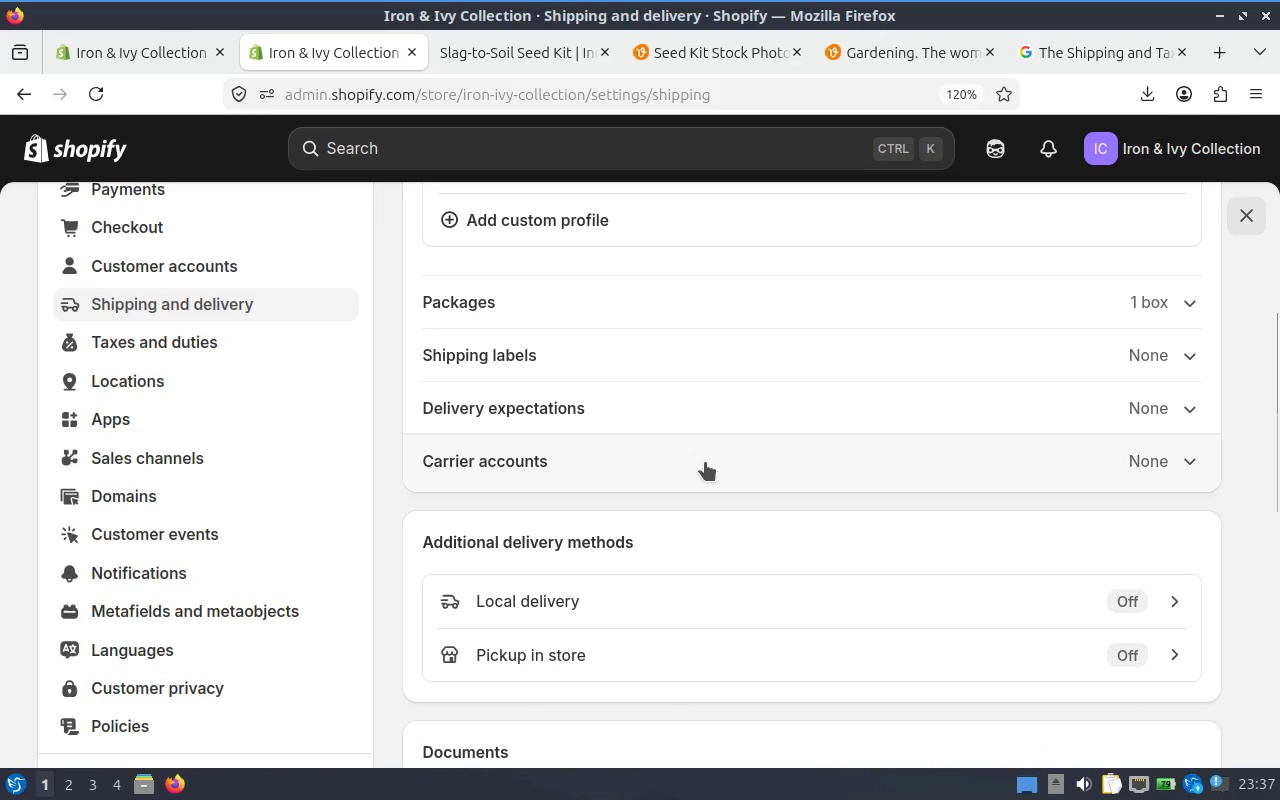 
scroll: coordinate [741, 428], scroll_direction: up, amount: 3.0
 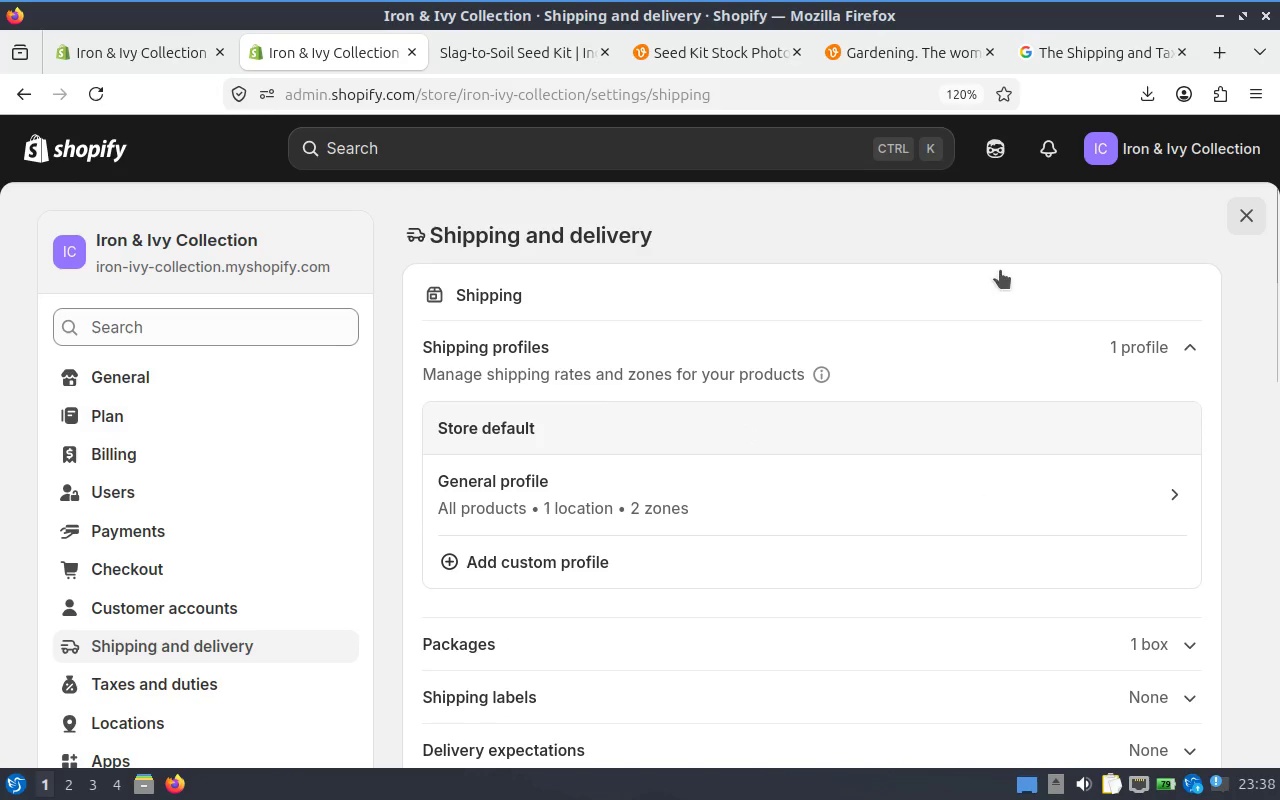 
left_click([1063, 54])
 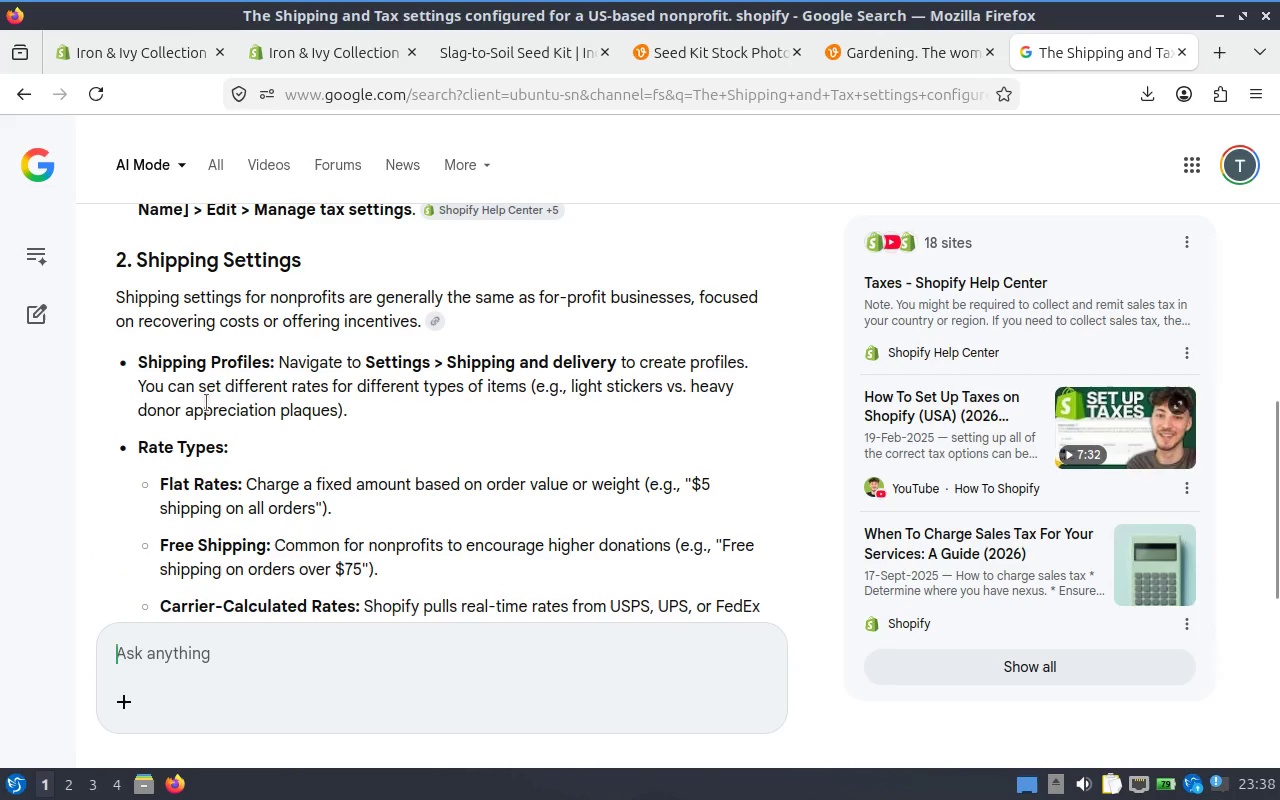 
wait(9.18)
 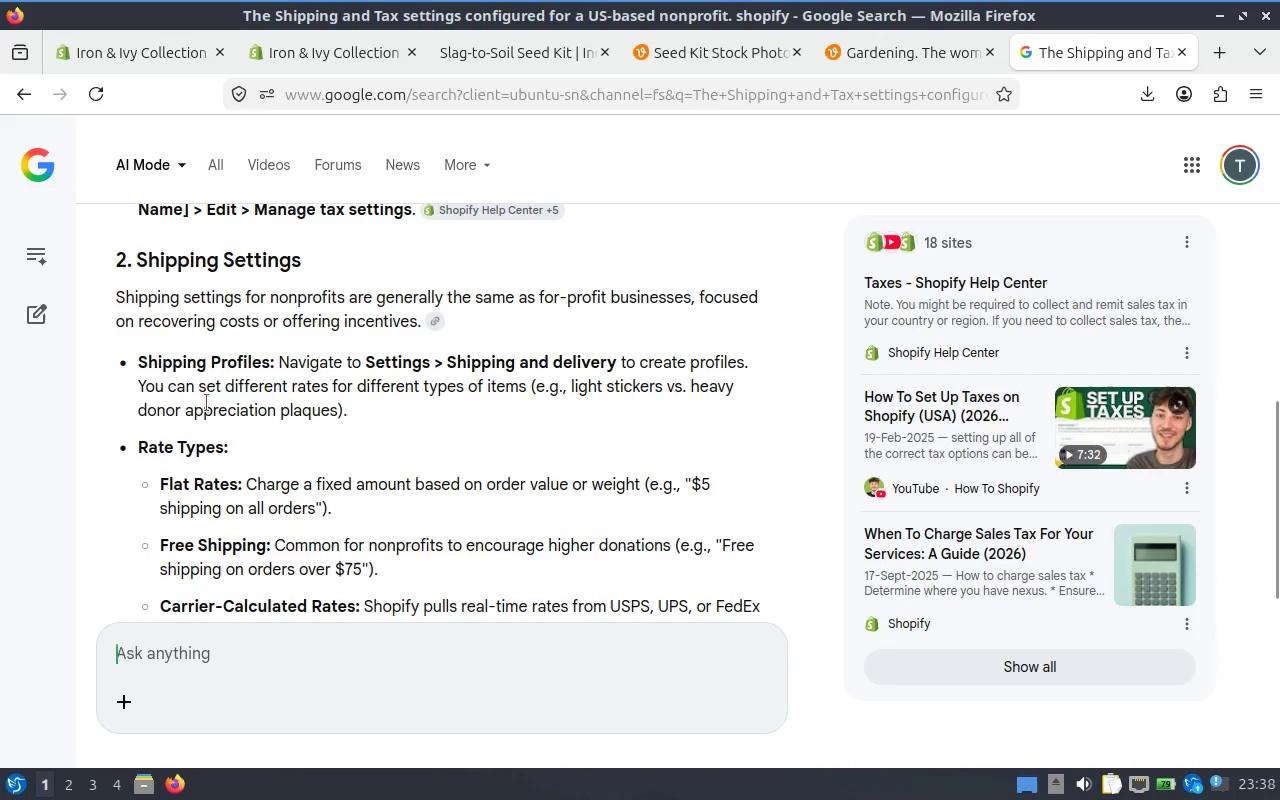 
scroll: coordinate [679, 350], scroll_direction: down, amount: 2.0
 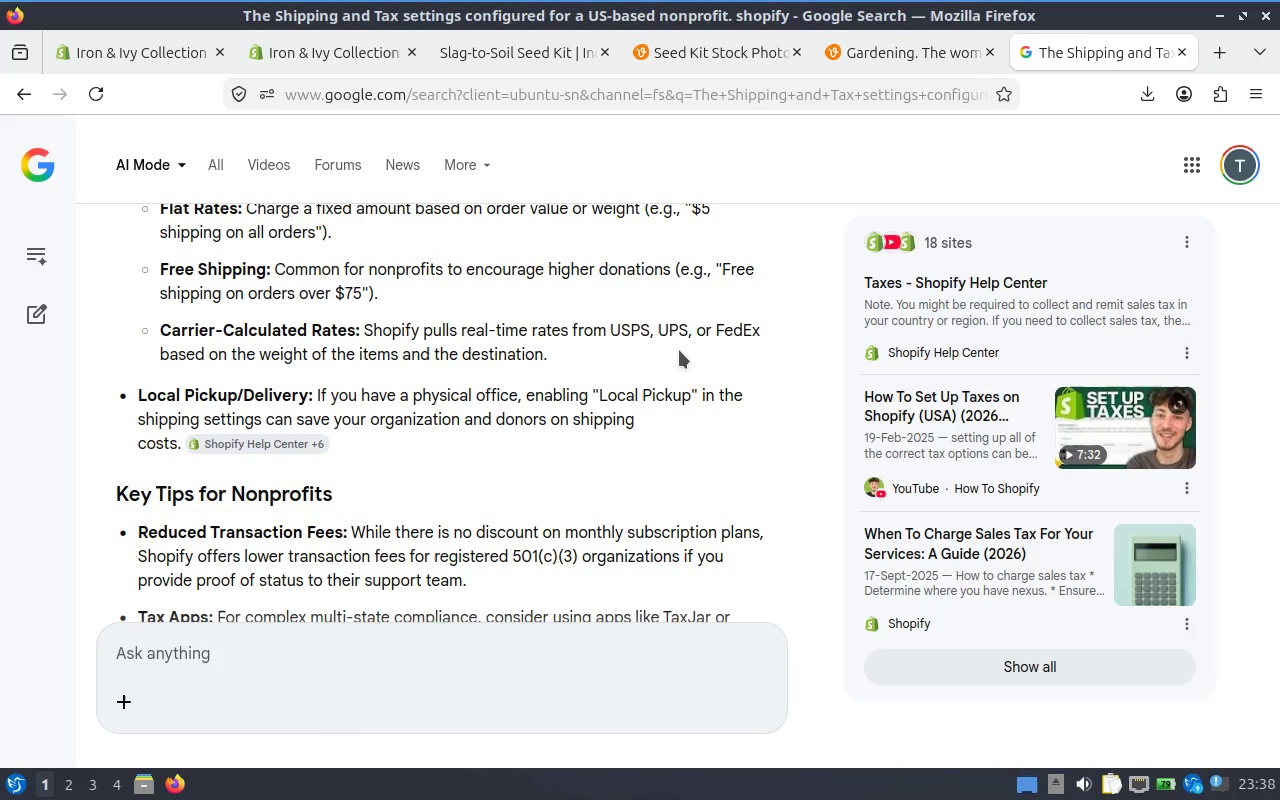 
scroll: coordinate [674, 364], scroll_direction: up, amount: 1.0
 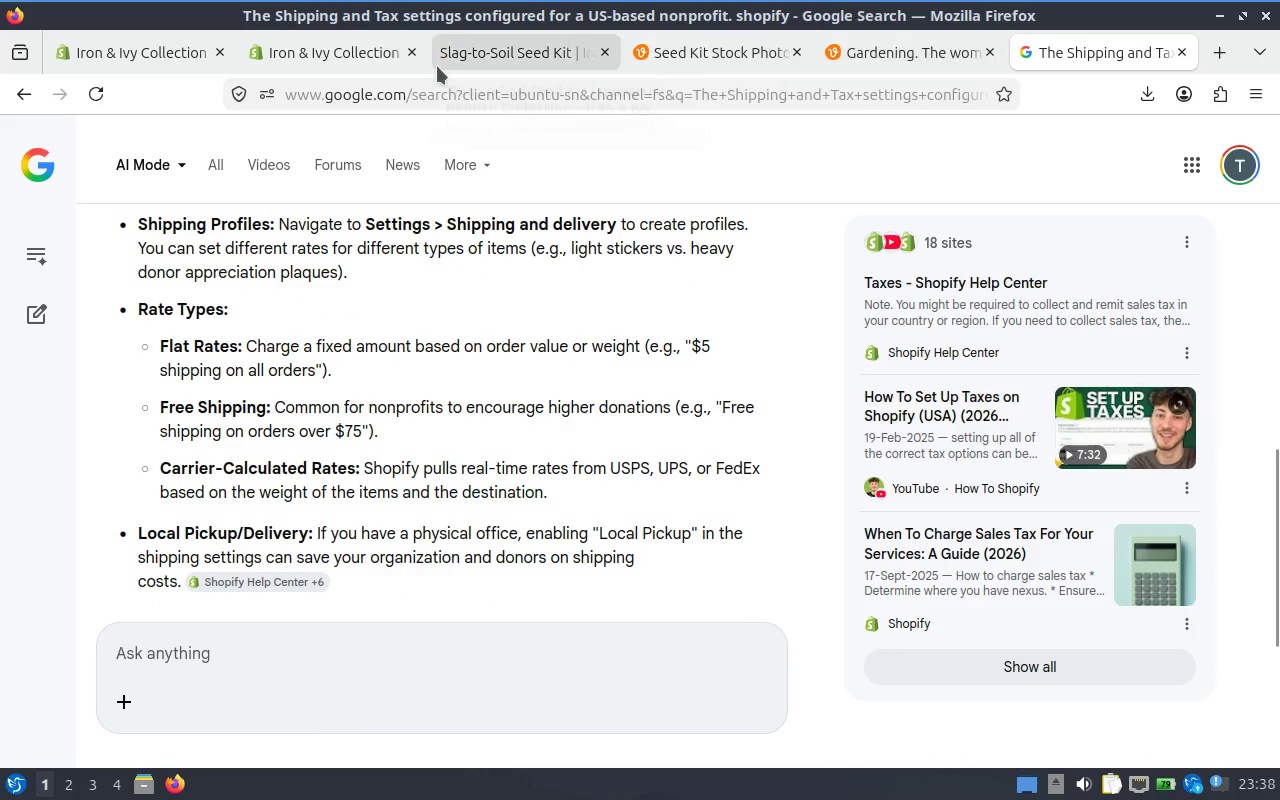 
left_click([331, 67])
 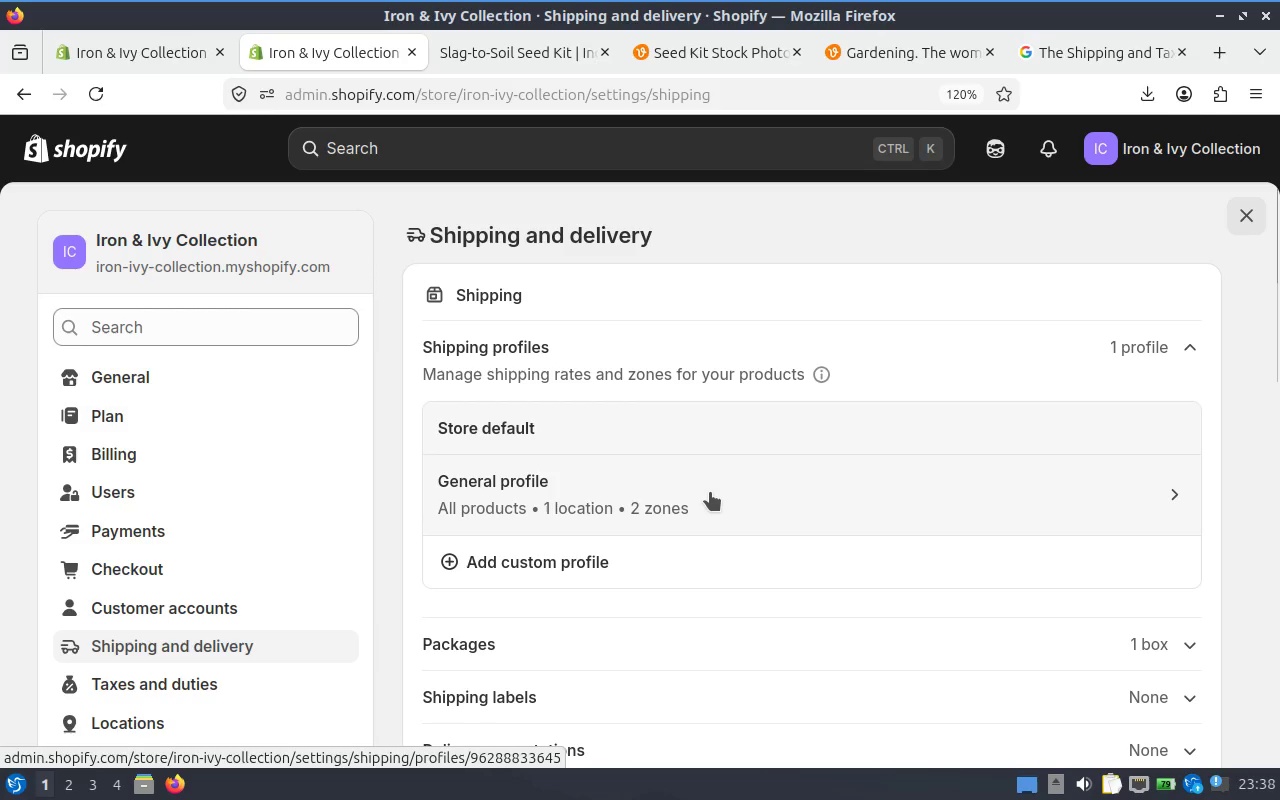 
left_click([710, 492])
 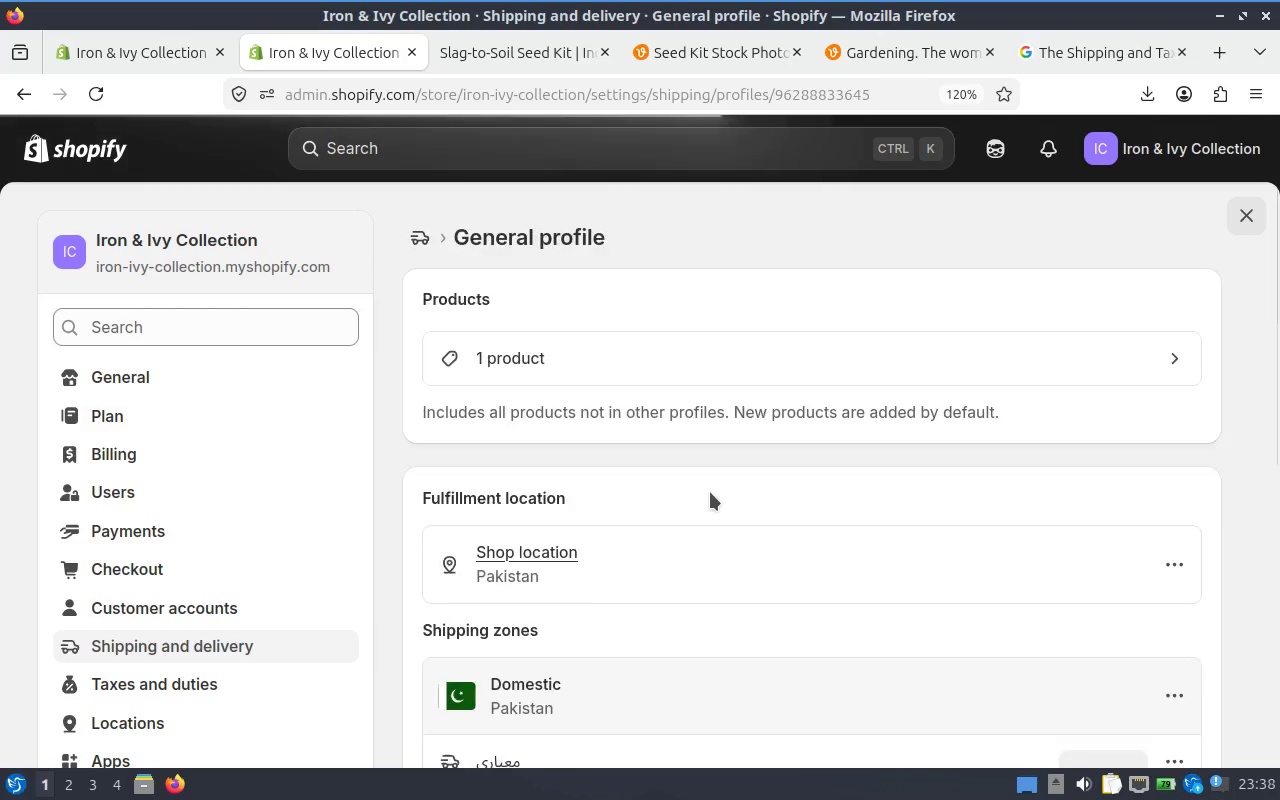 
scroll: coordinate [1019, 471], scroll_direction: down, amount: 3.0
 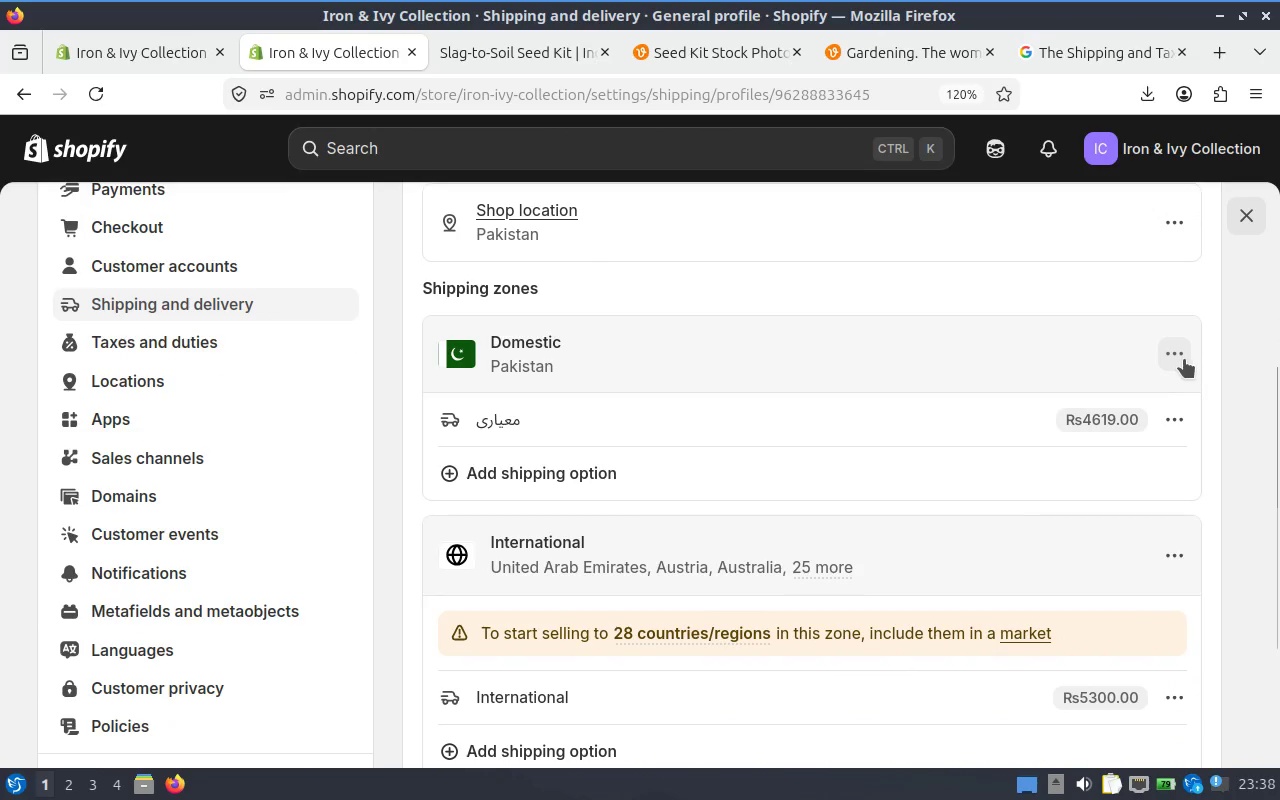 
left_click([1177, 358])
 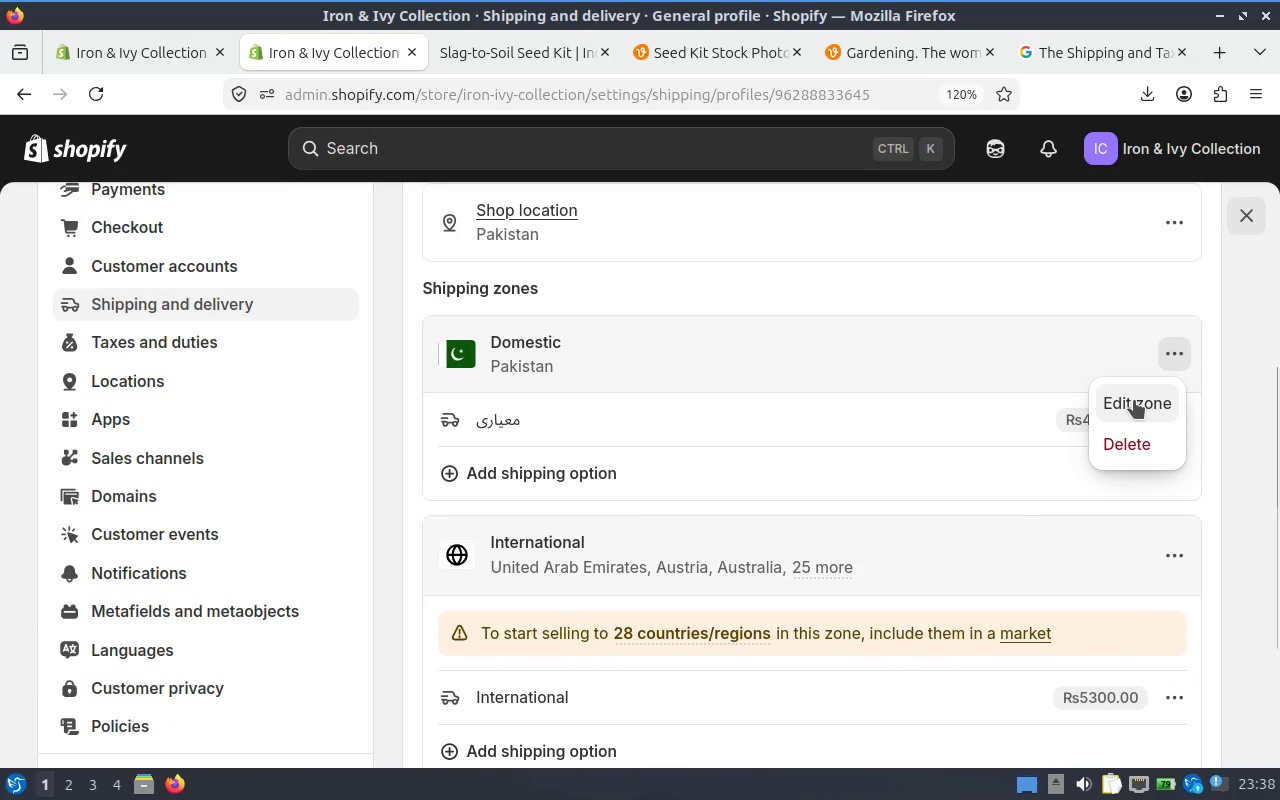 
left_click([1134, 400])
 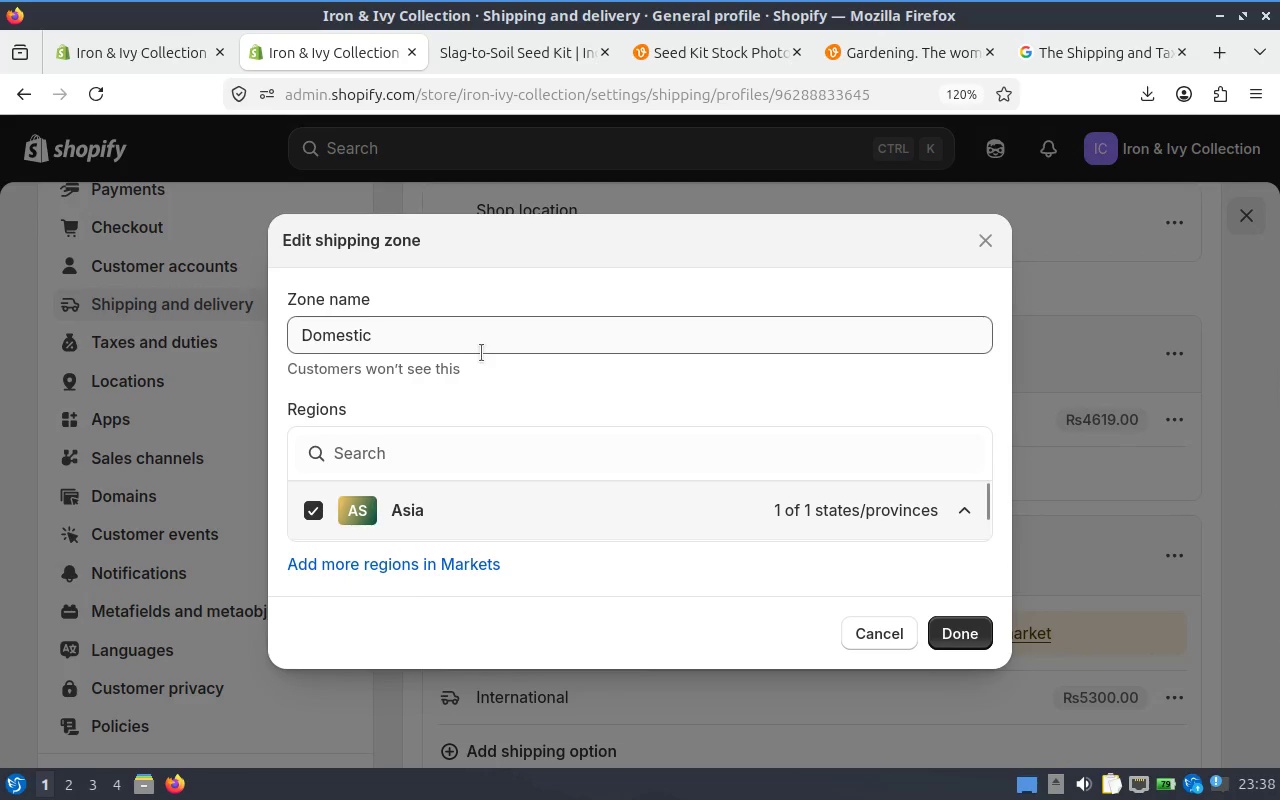 
left_click([525, 322])
 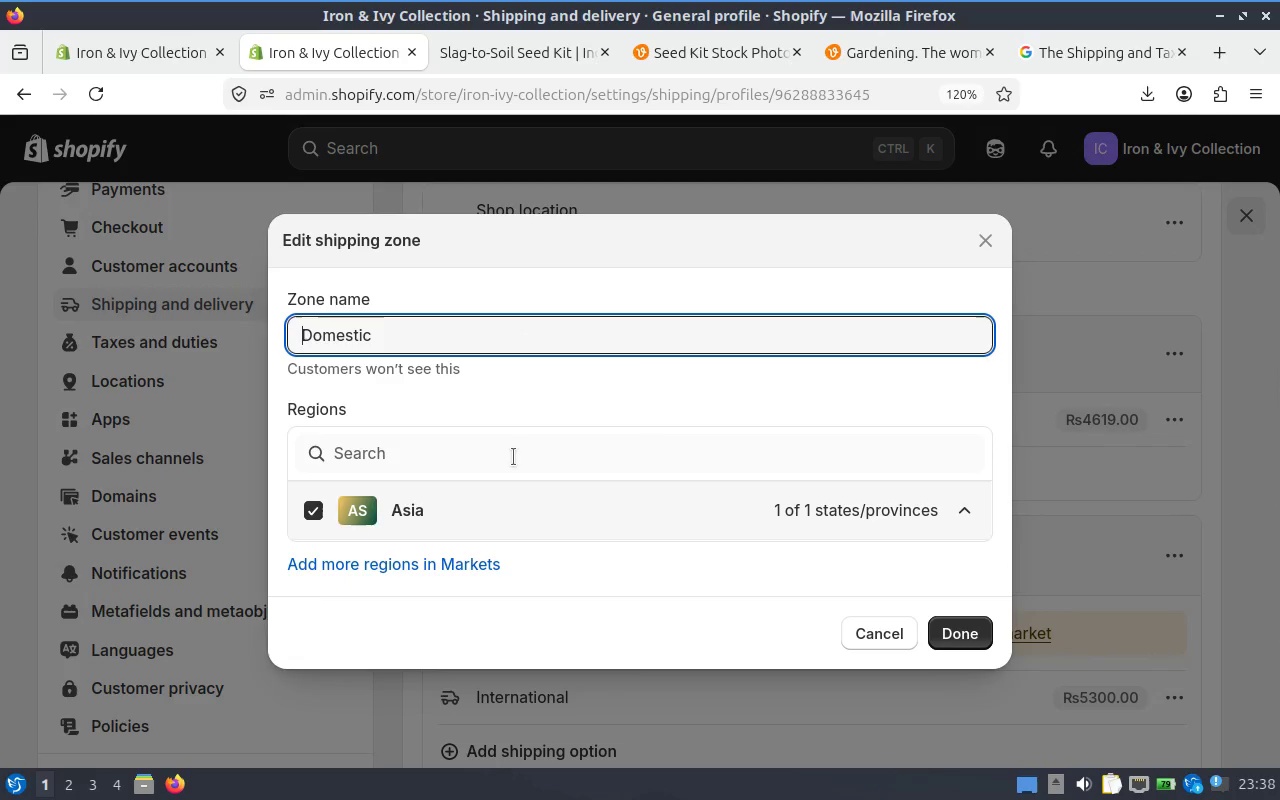 
left_click([513, 457])
 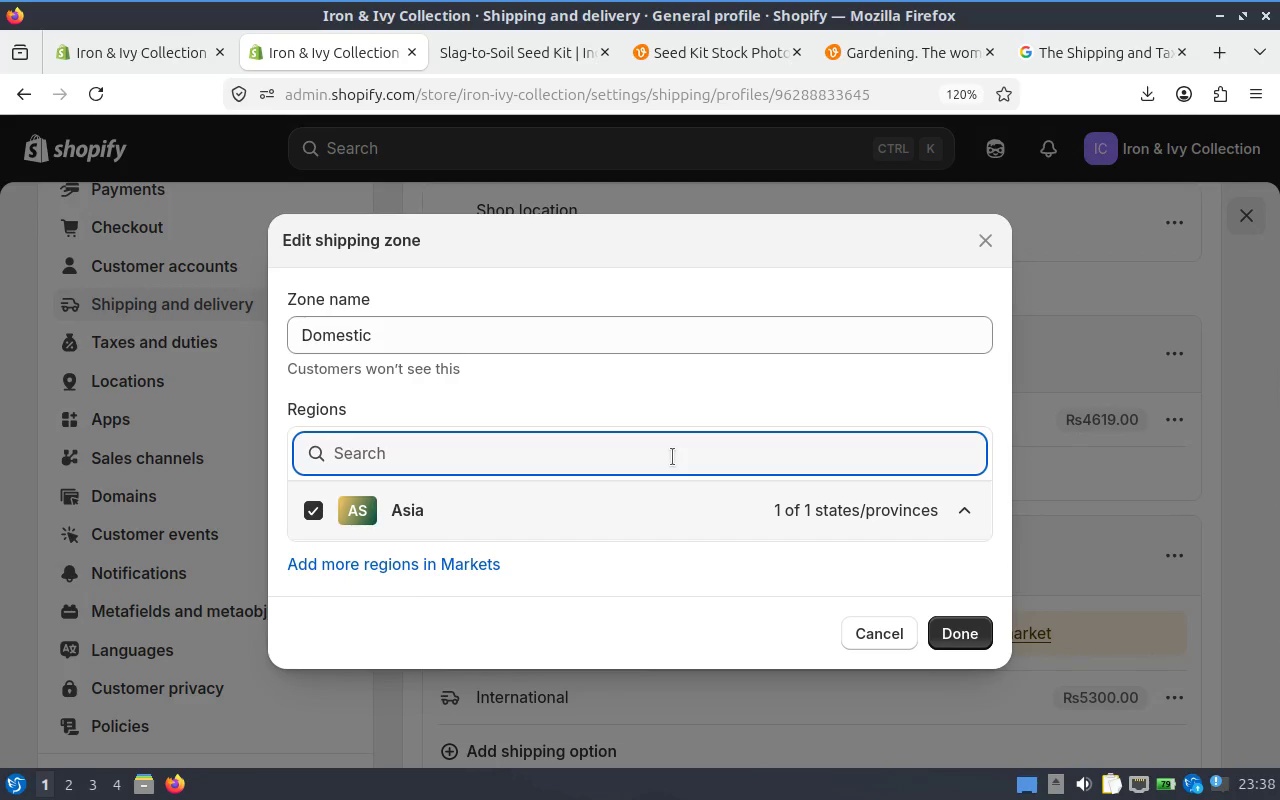 
type(United )
 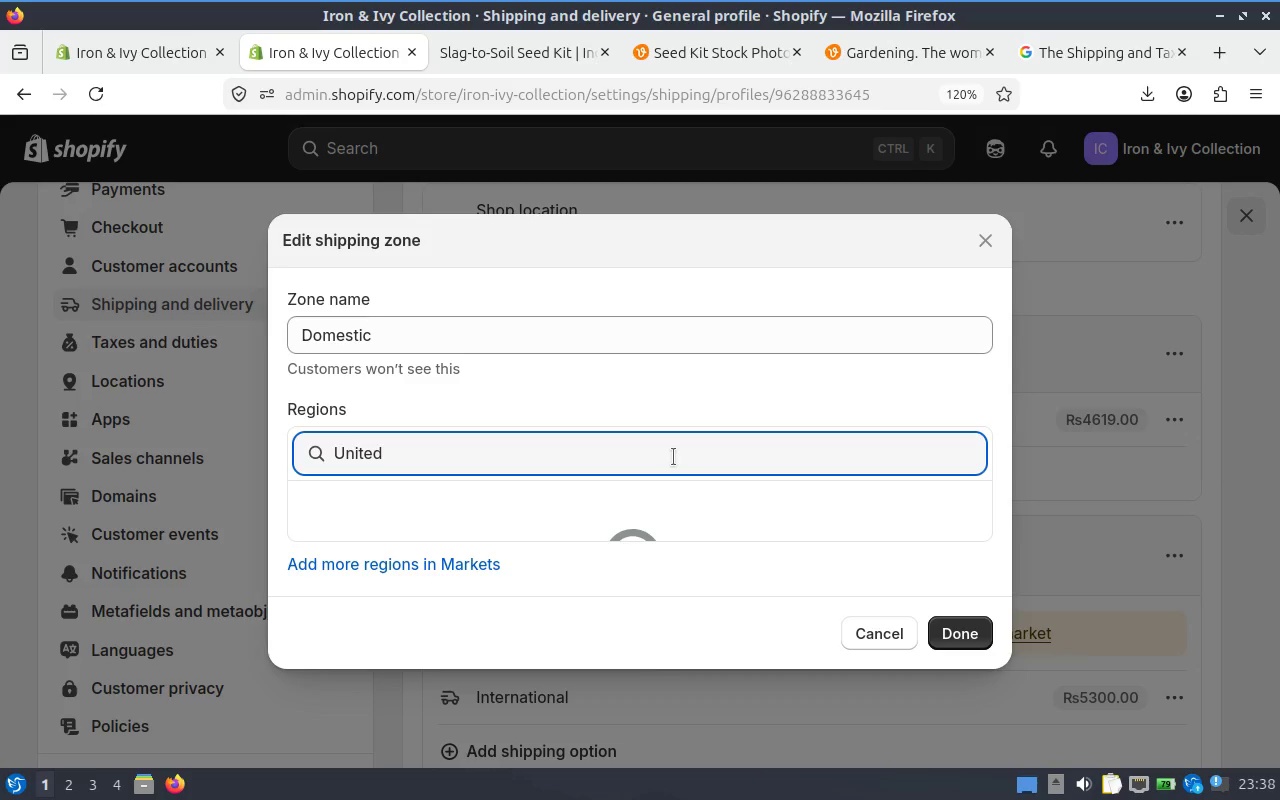 
scroll: coordinate [600, 434], scroll_direction: down, amount: 2.0
 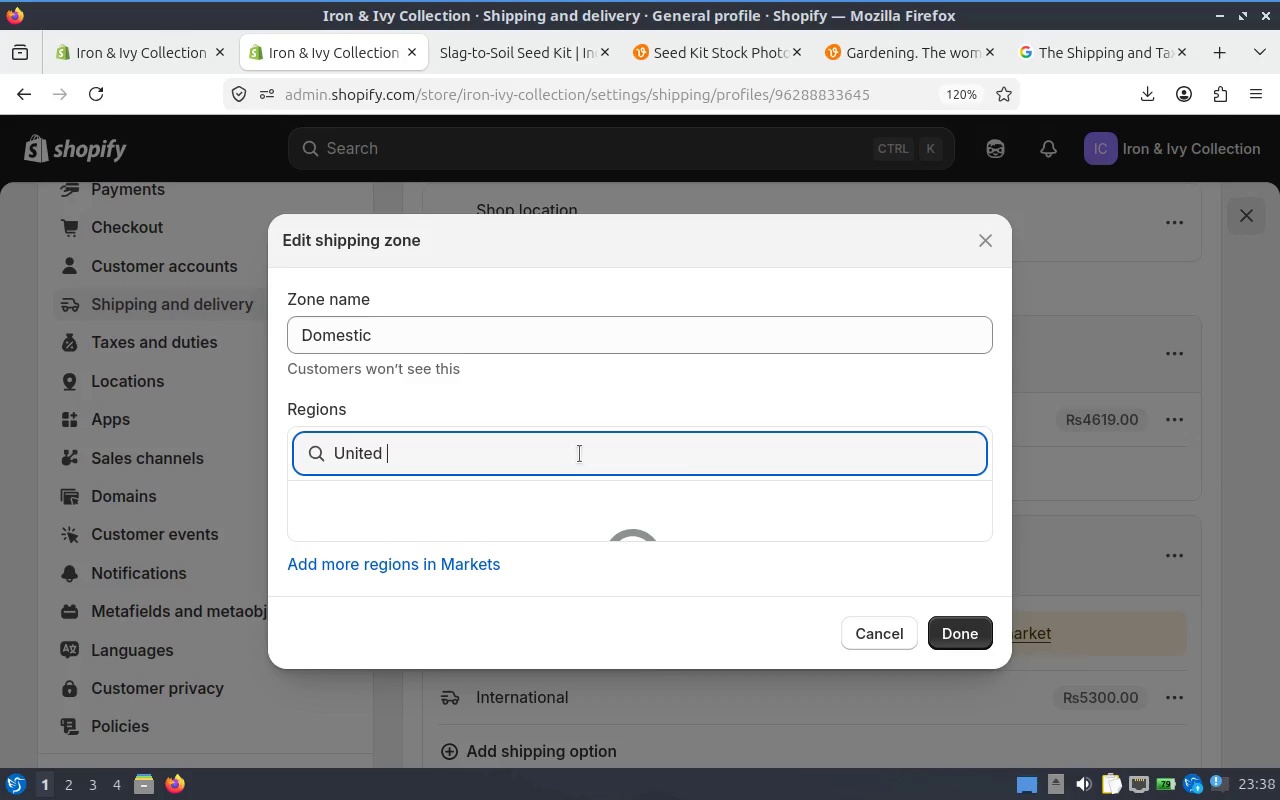 
left_click([587, 452])
 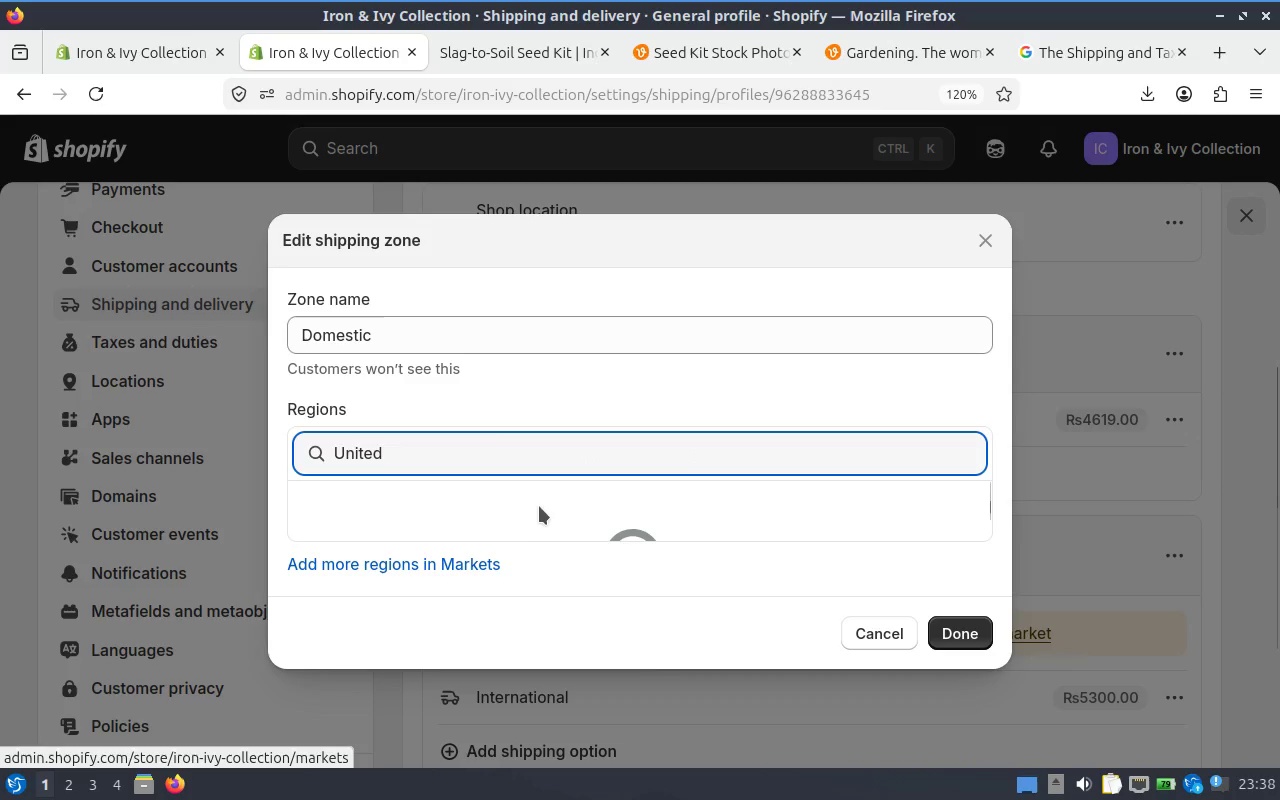 
left_click([456, 452])
 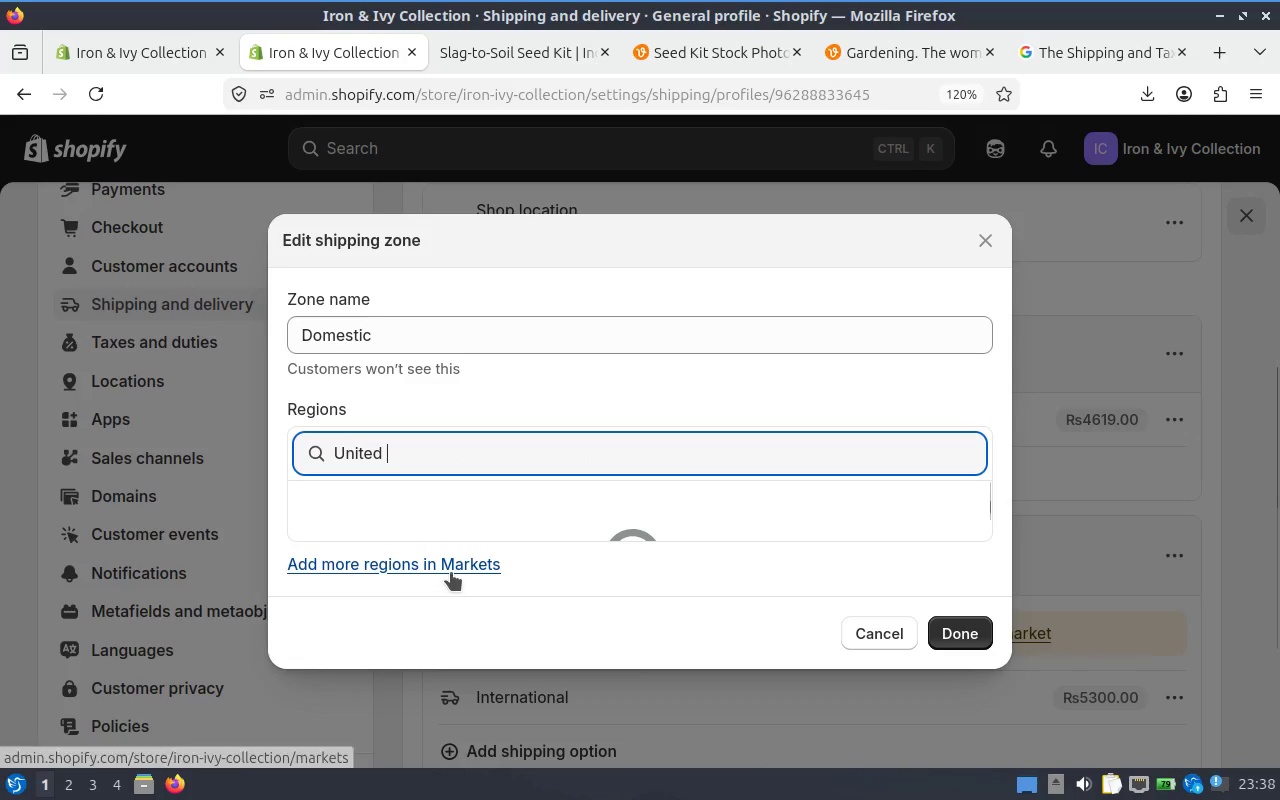 
left_click([451, 568])
 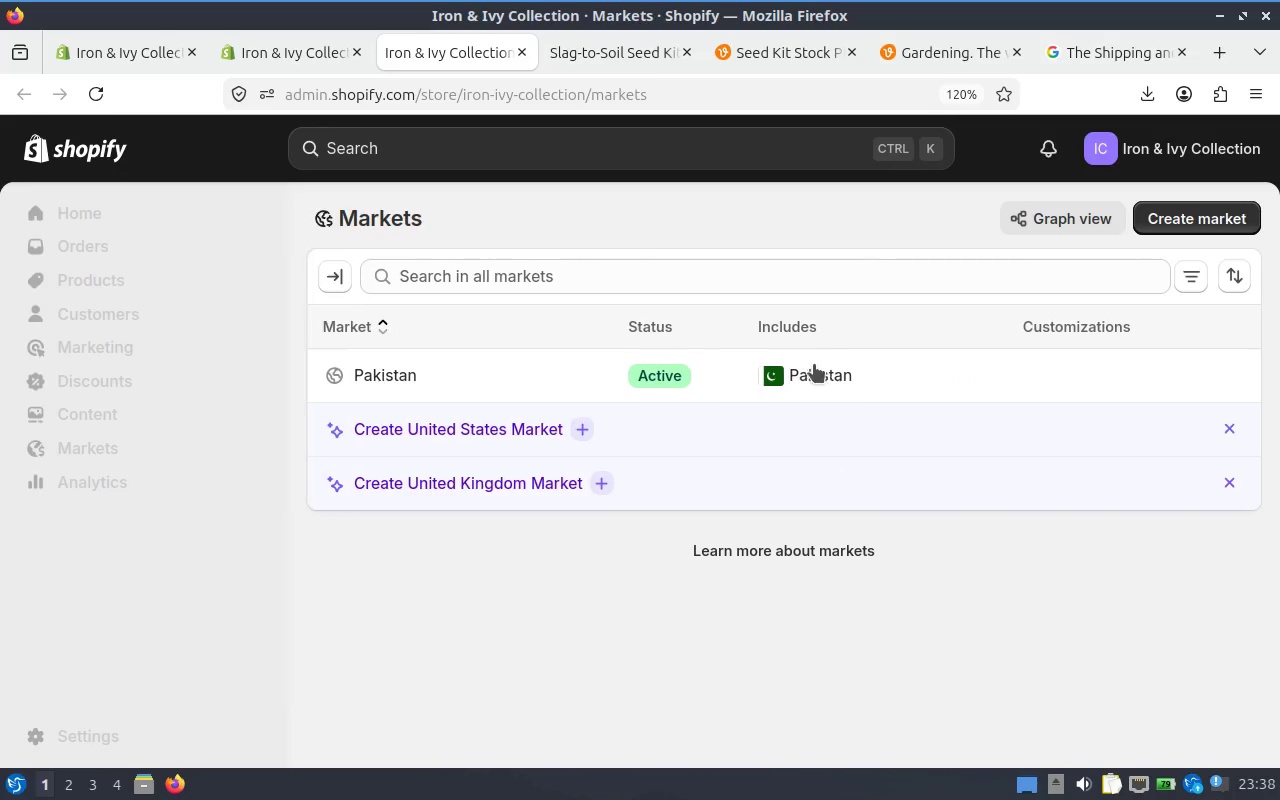 
wait(5.74)
 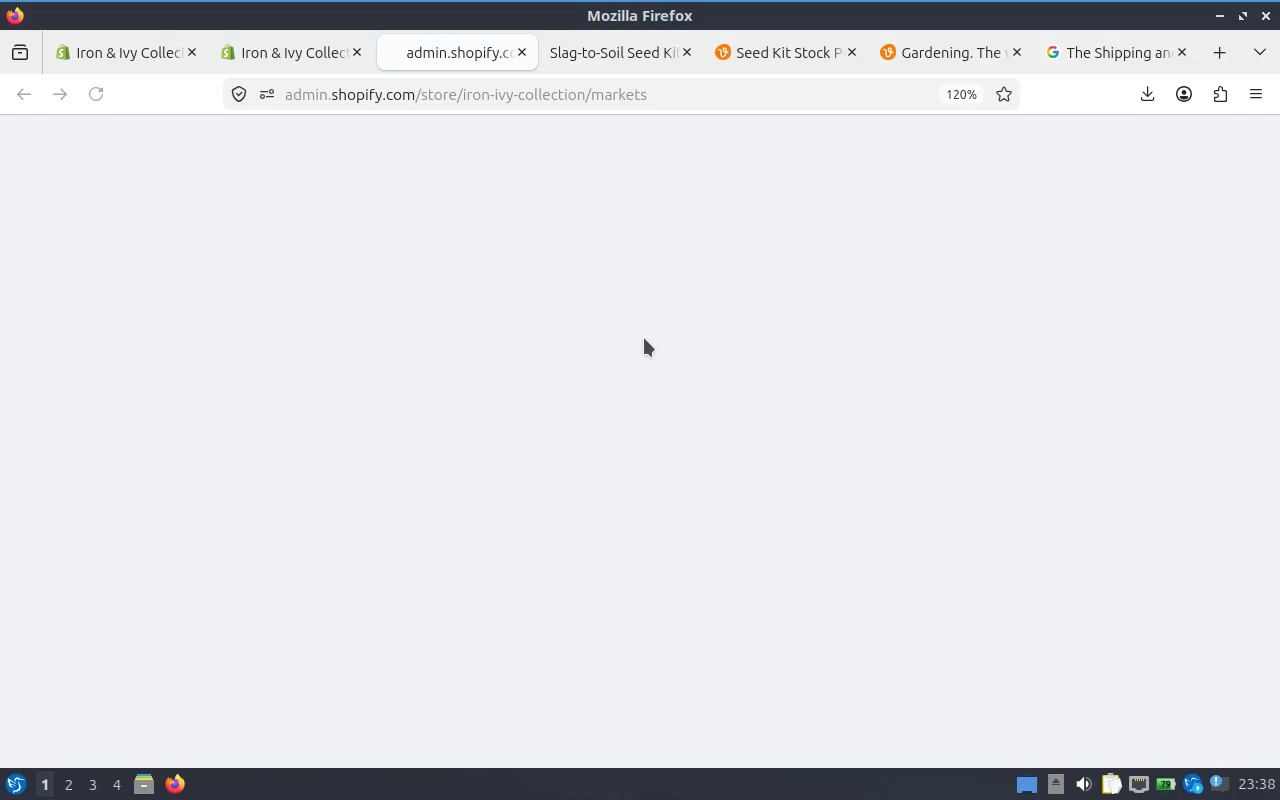 
left_click([1178, 211])
 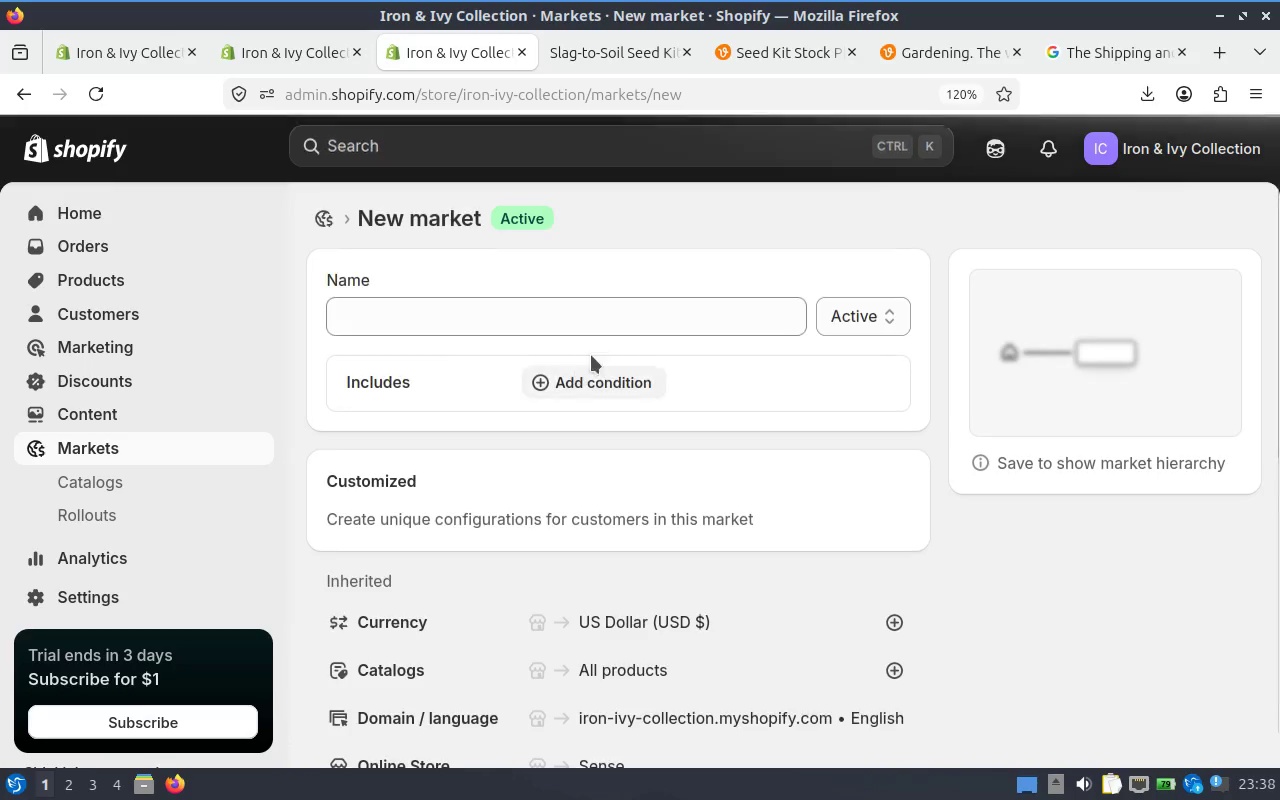 
left_click([523, 324])
 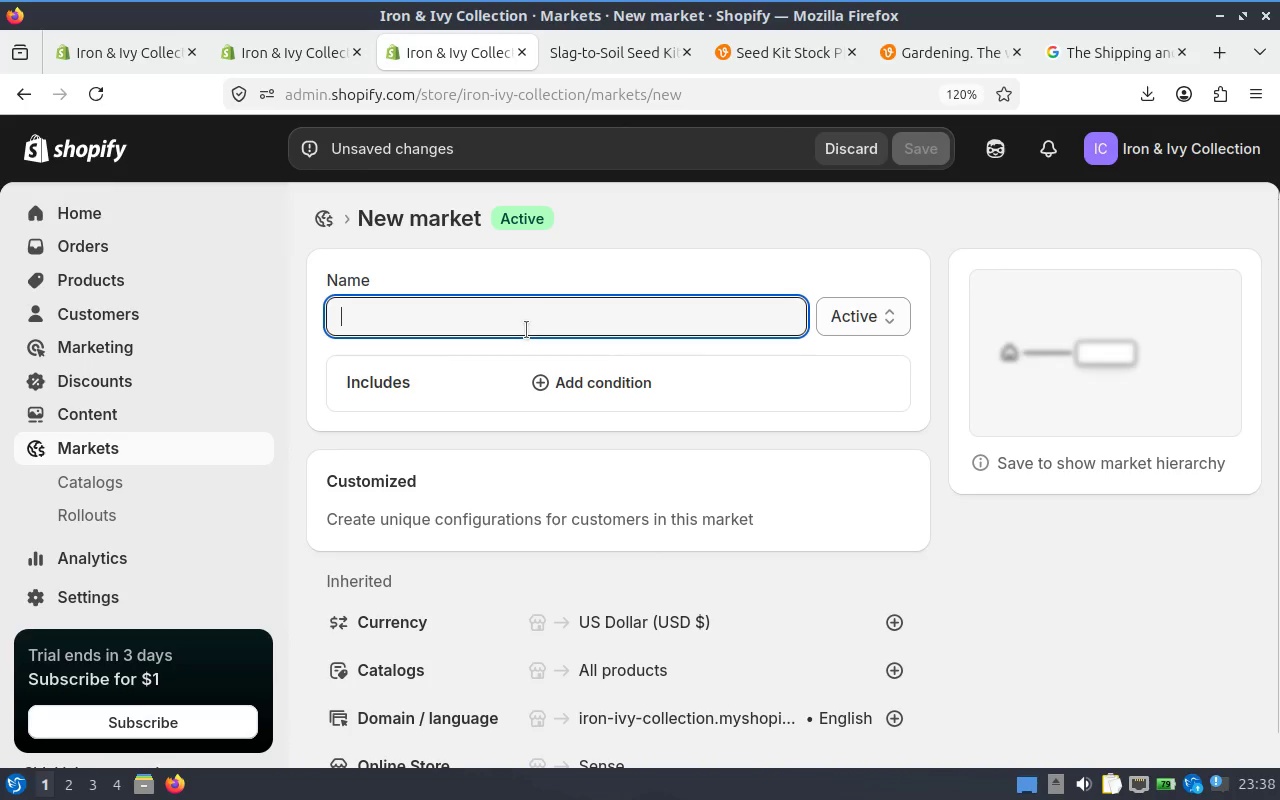 
type(unit)
 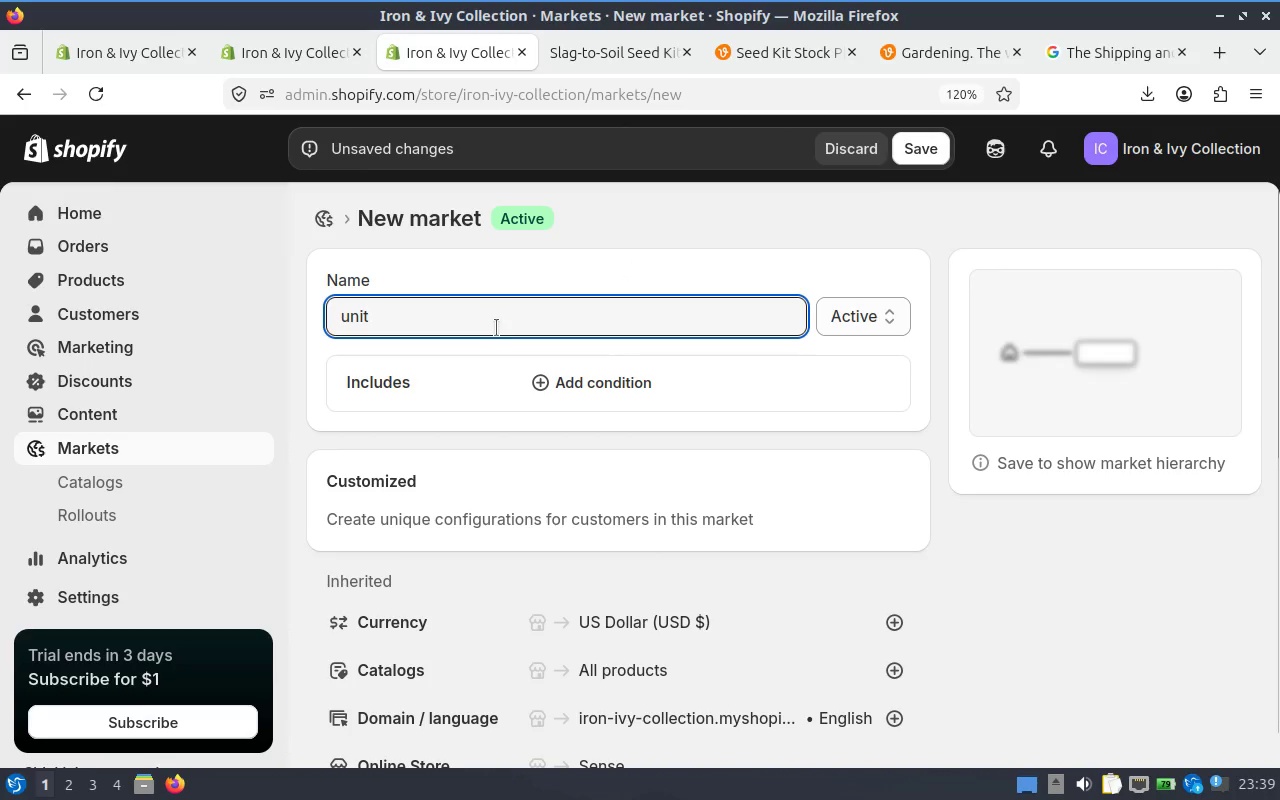 
hold_key(key=Backspace, duration=0.88)
 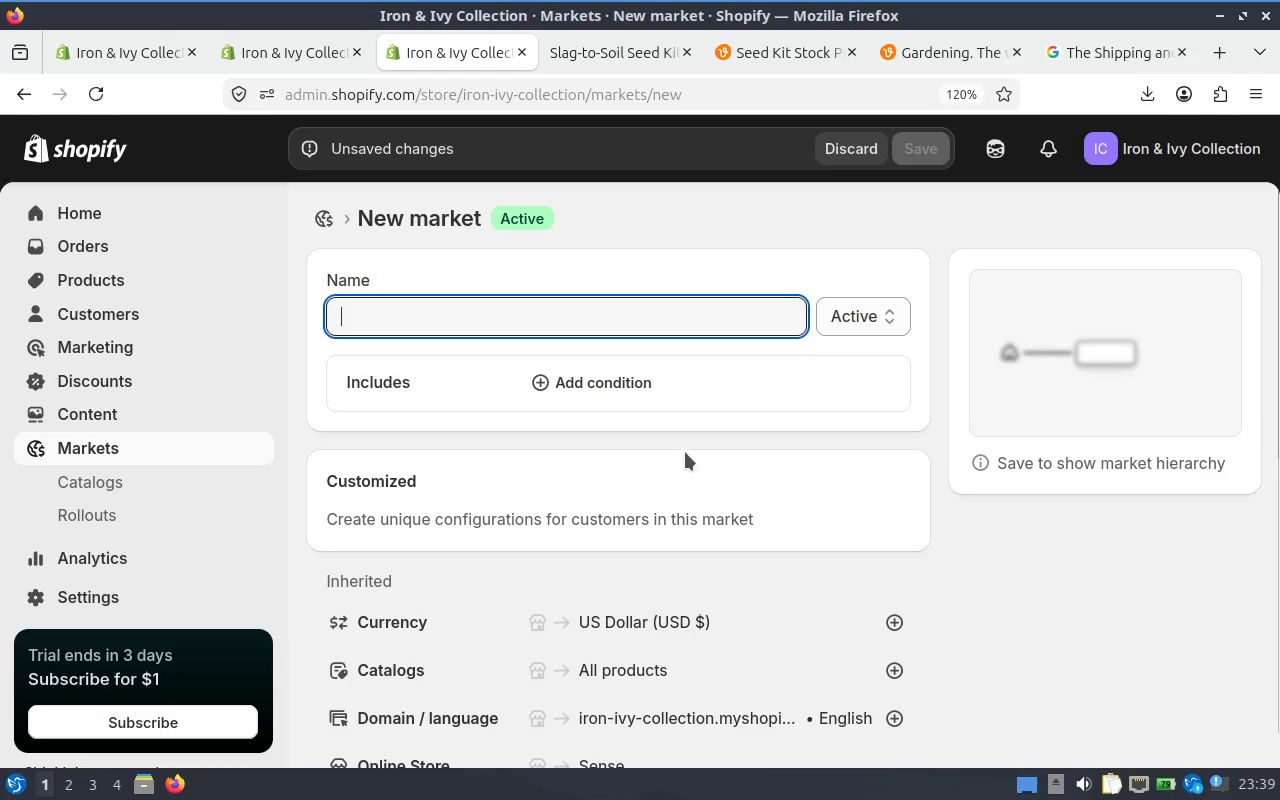 
scroll: coordinate [685, 452], scroll_direction: down, amount: 3.0
 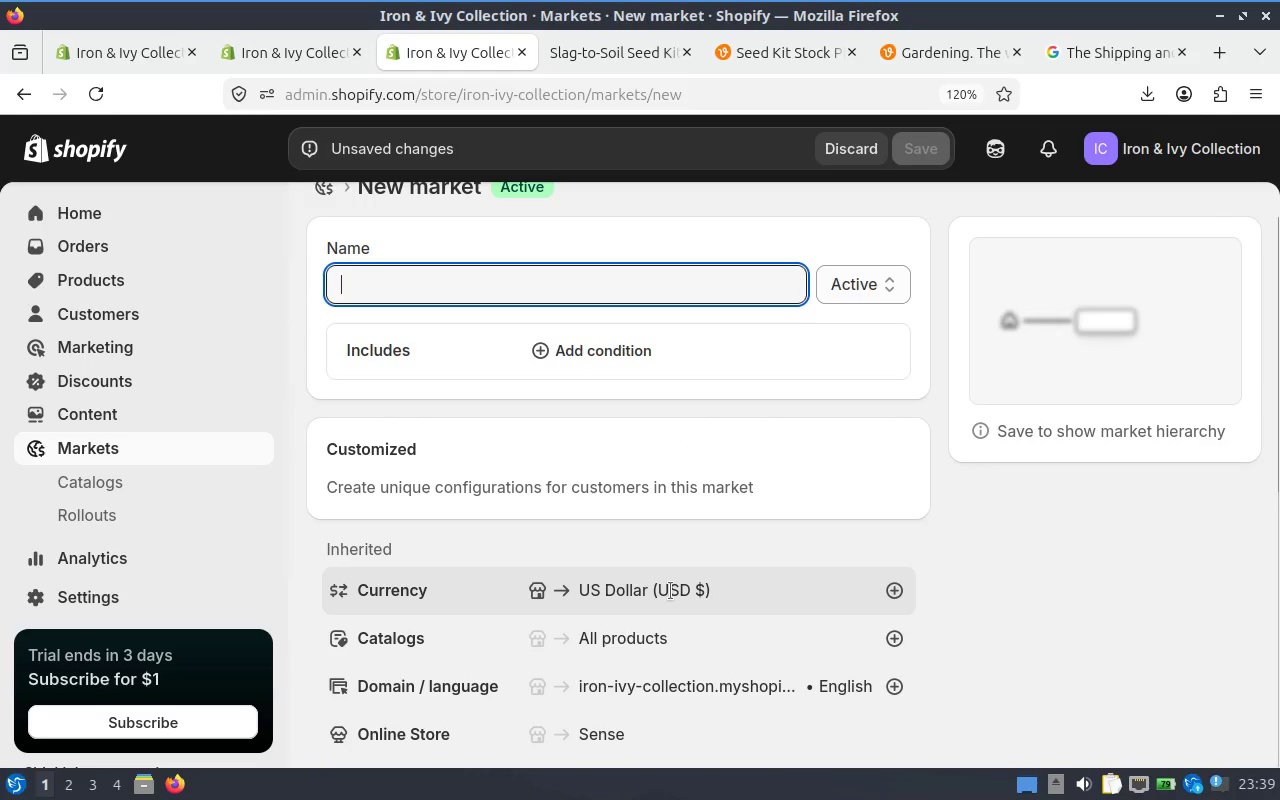 
scroll: coordinate [376, 379], scroll_direction: up, amount: 3.0
 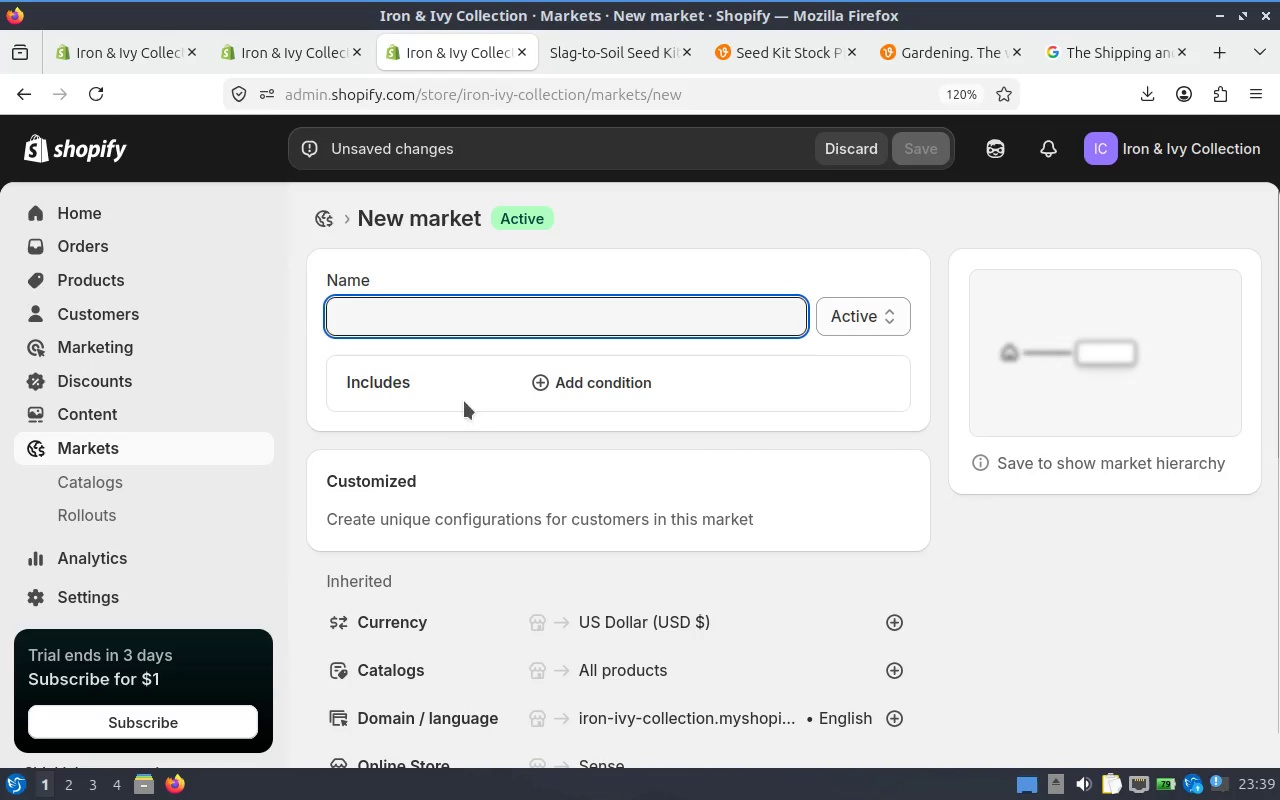 
scroll: coordinate [464, 436], scroll_direction: down, amount: 3.0
 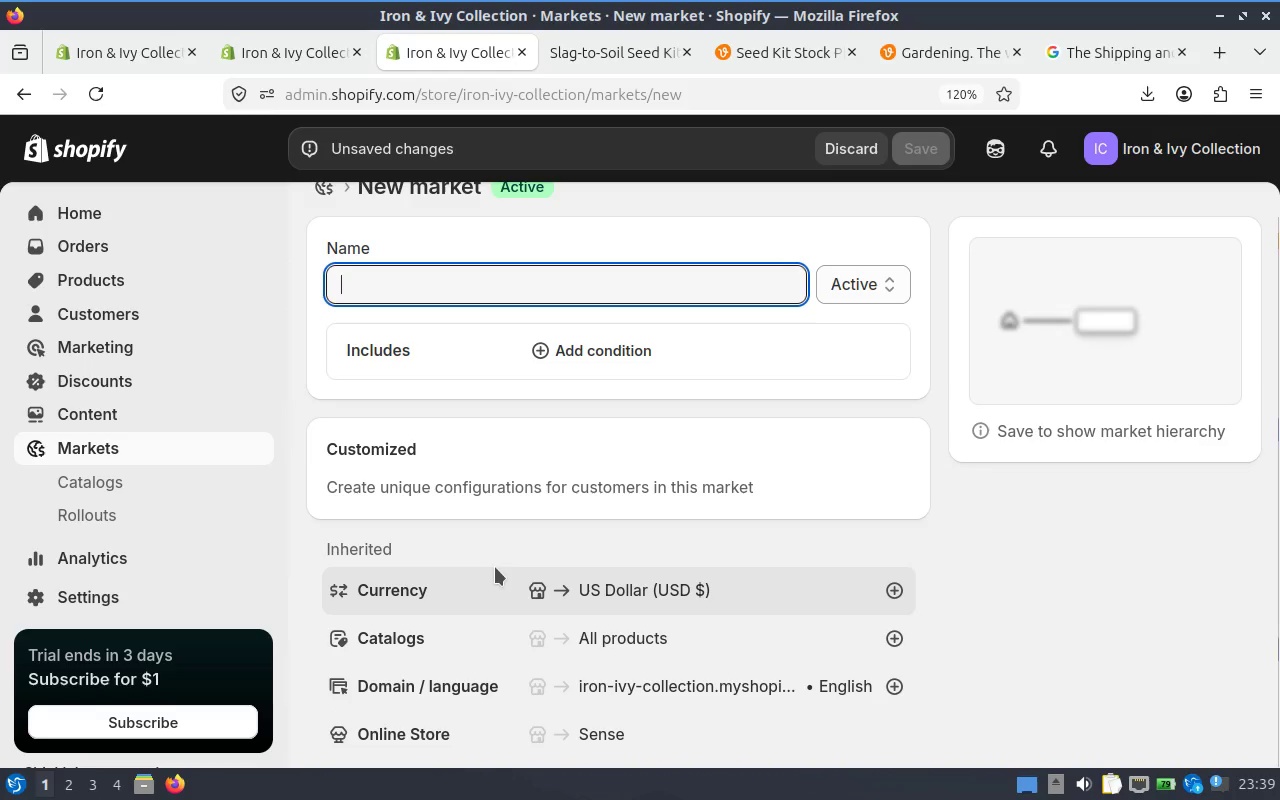 
left_click([414, 482])
 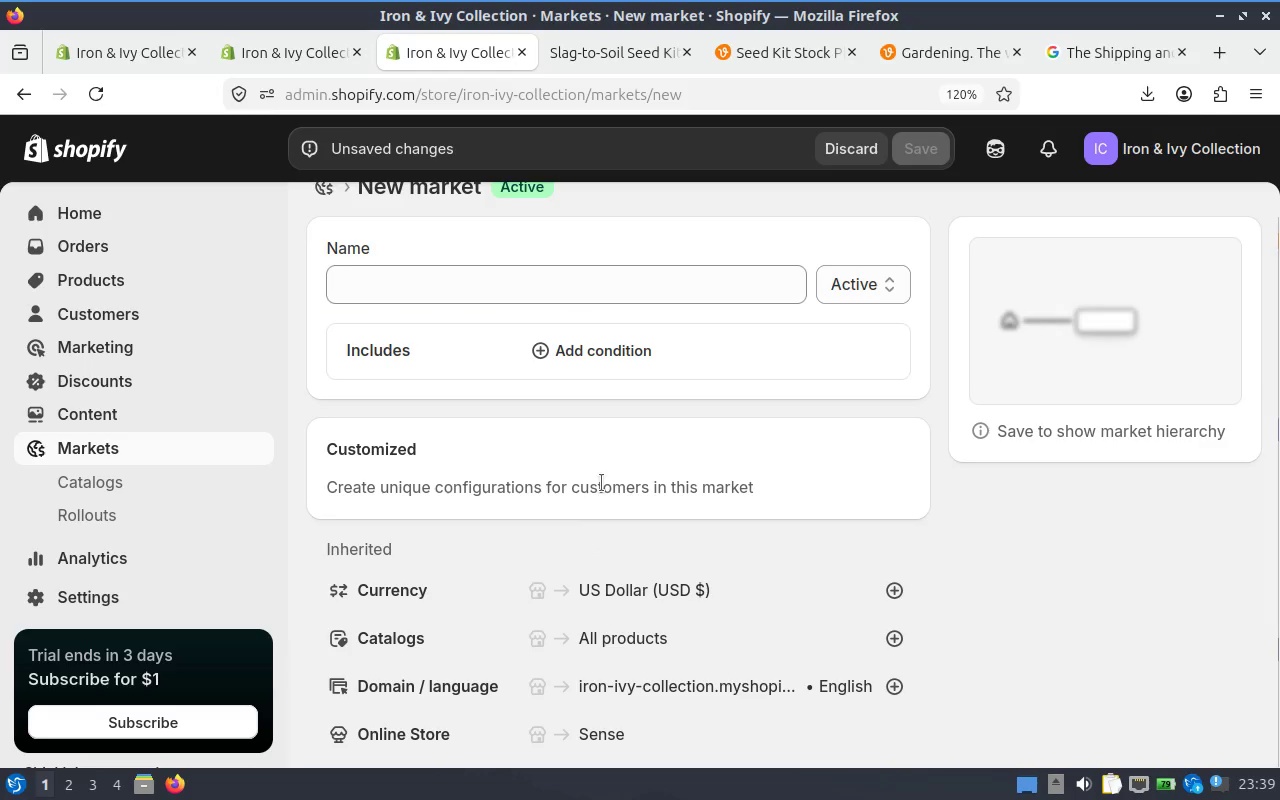 
scroll: coordinate [640, 481], scroll_direction: up, amount: 1.0
 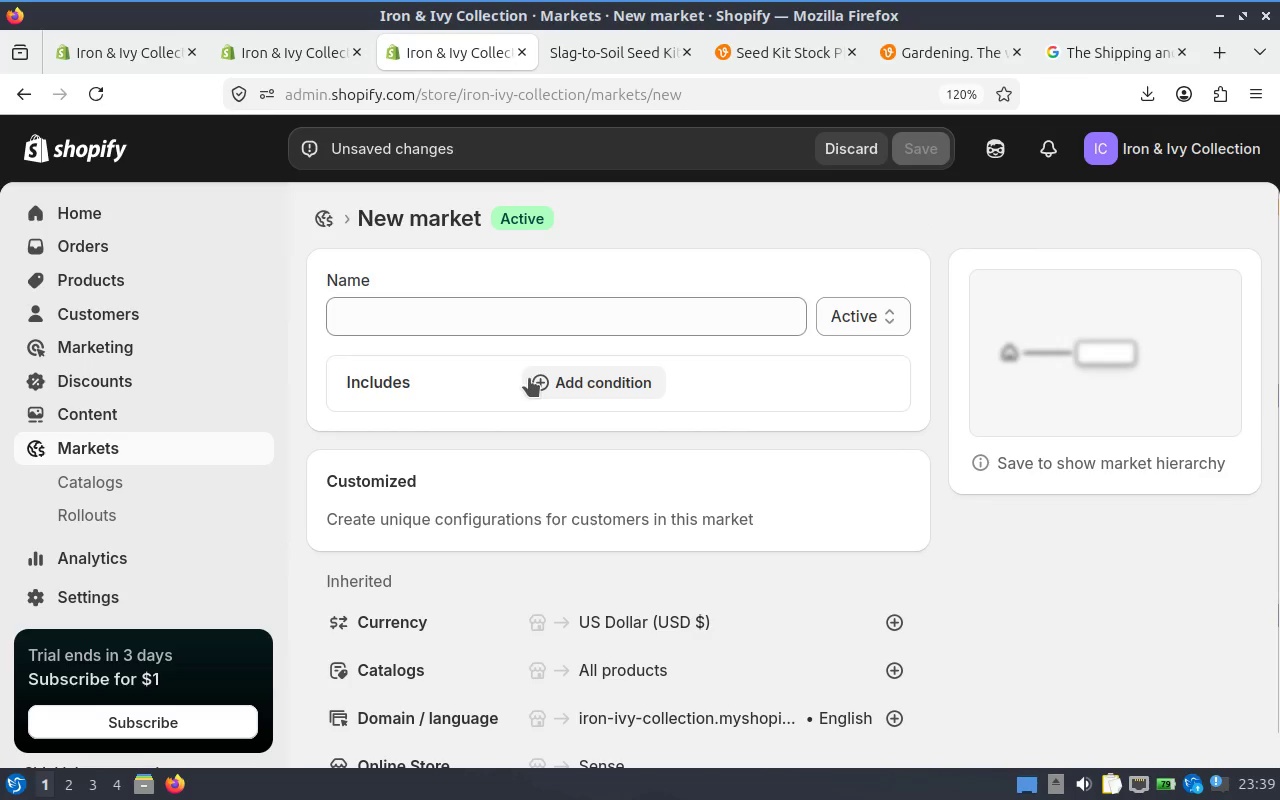 
left_click([535, 378])
 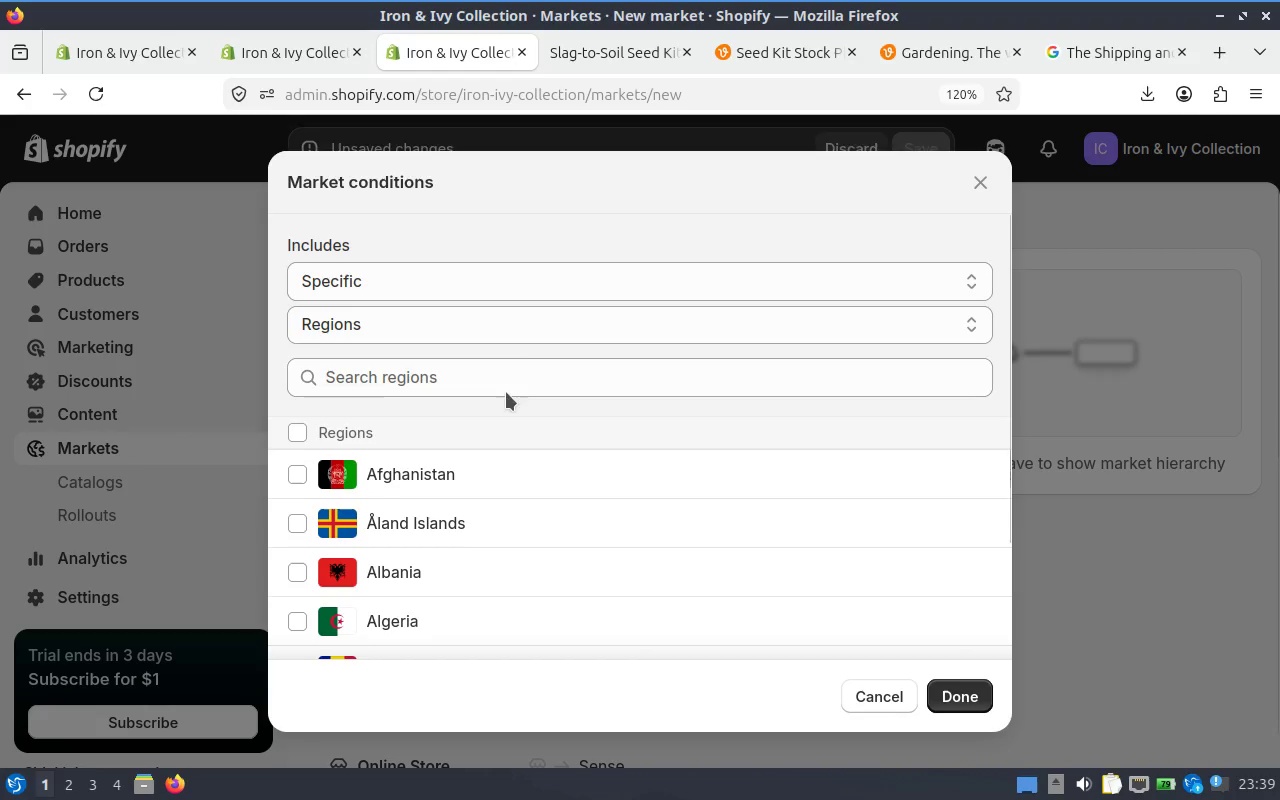 
left_click([539, 358])
 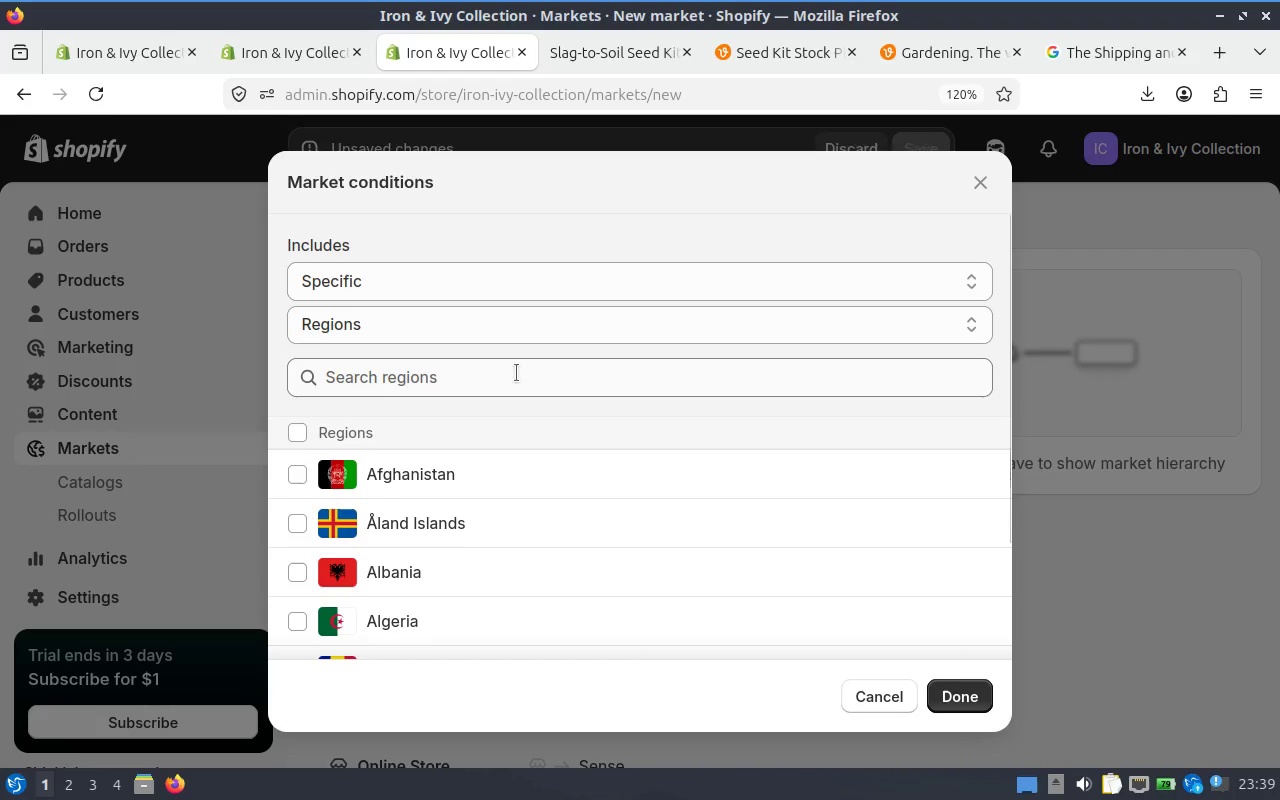 
left_click([516, 373])
 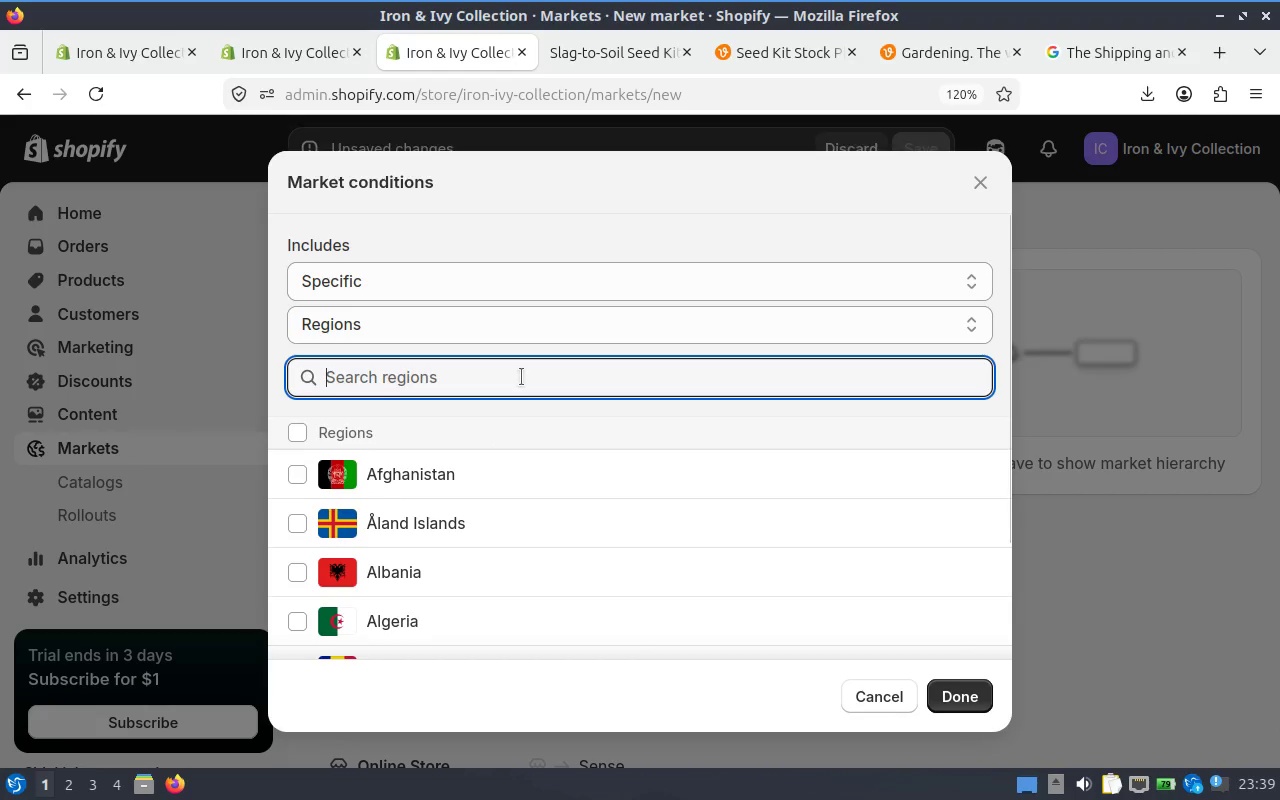 
type(united)
 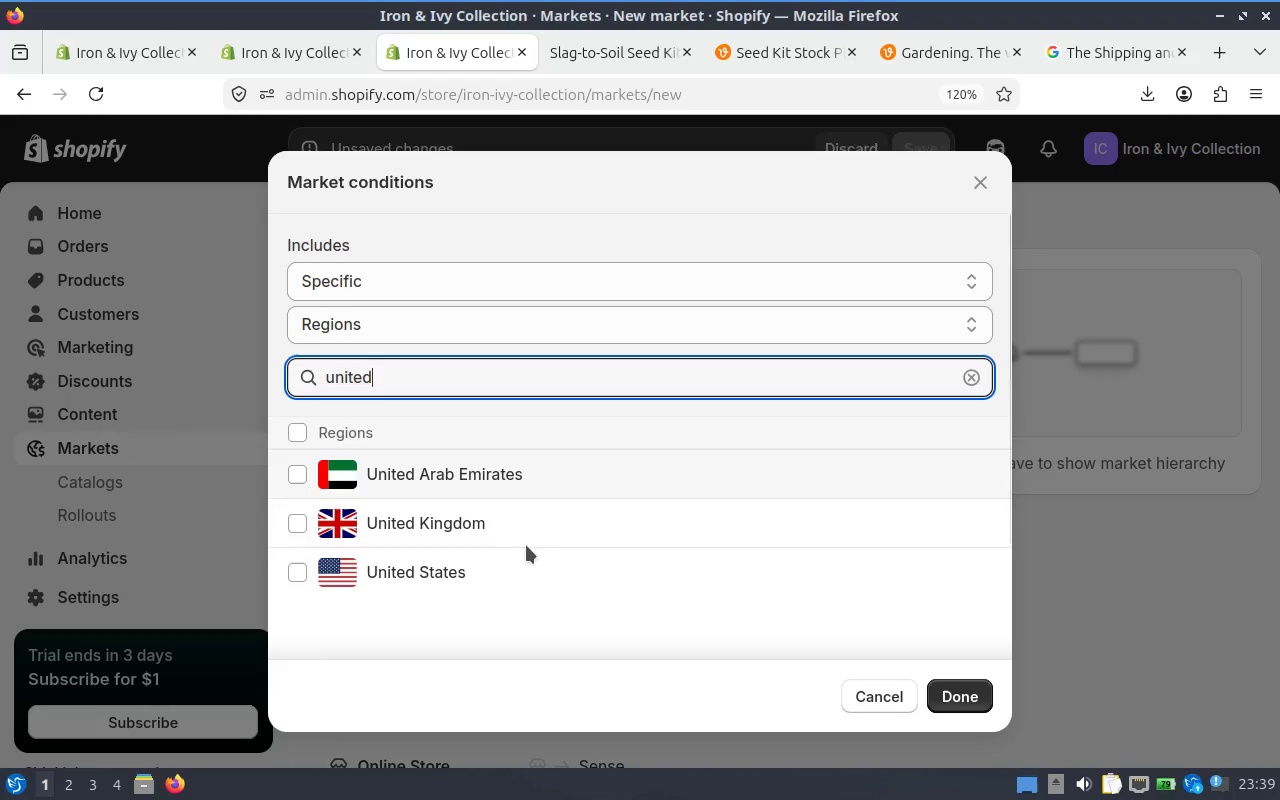 
left_click([488, 563])
 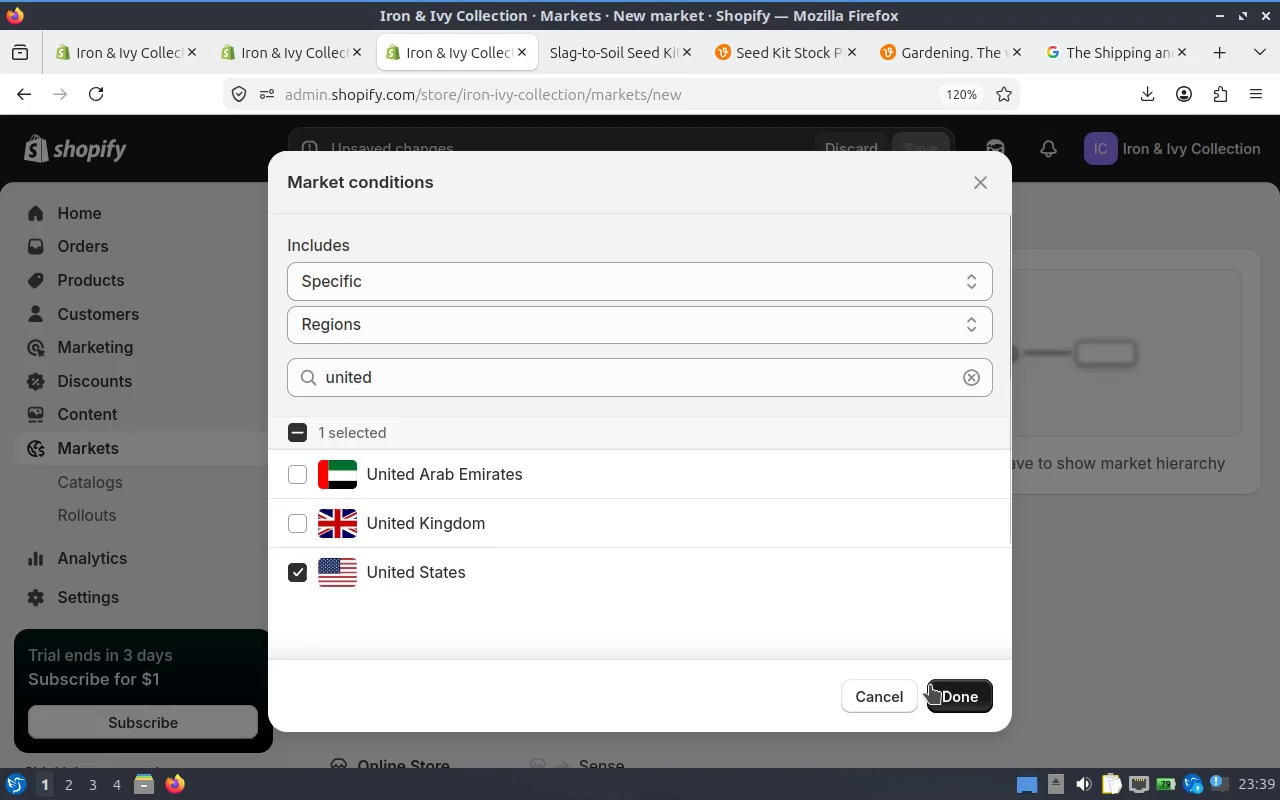 
left_click([930, 685])
 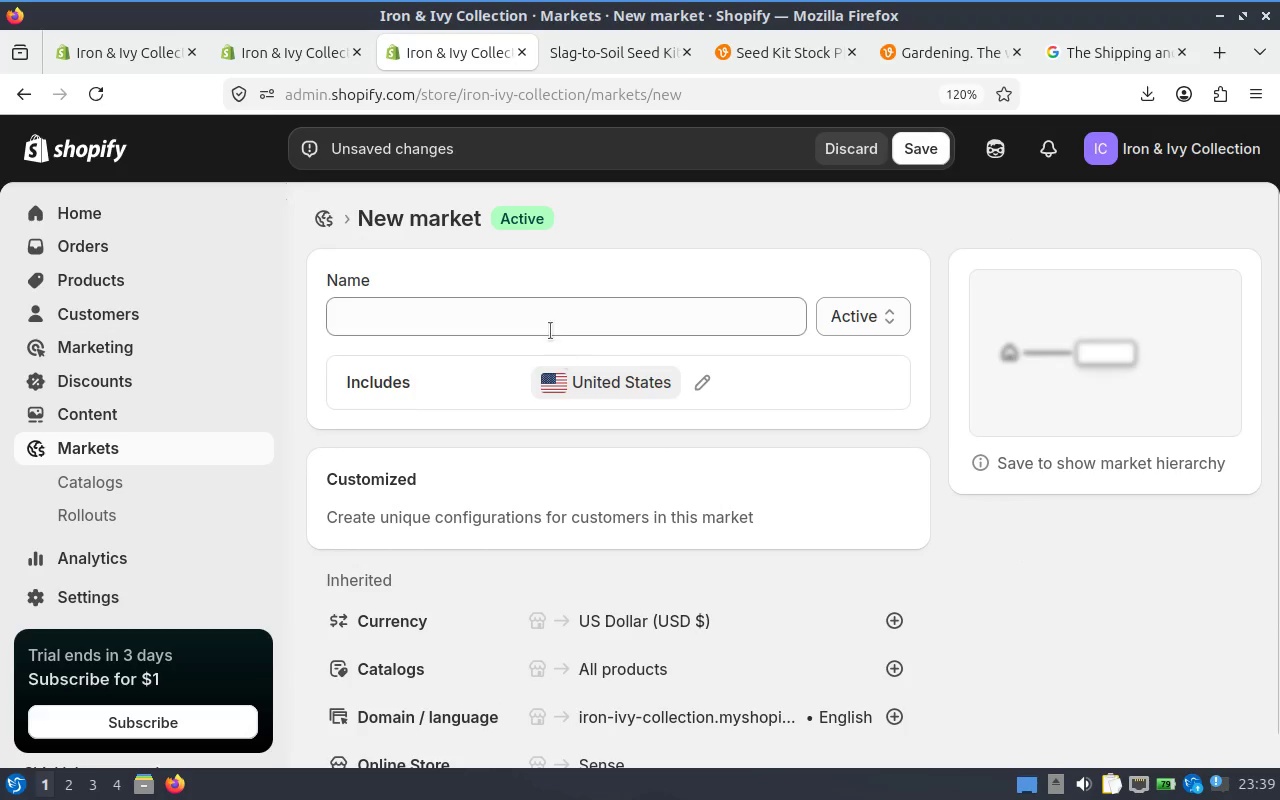 
left_click([545, 301])
 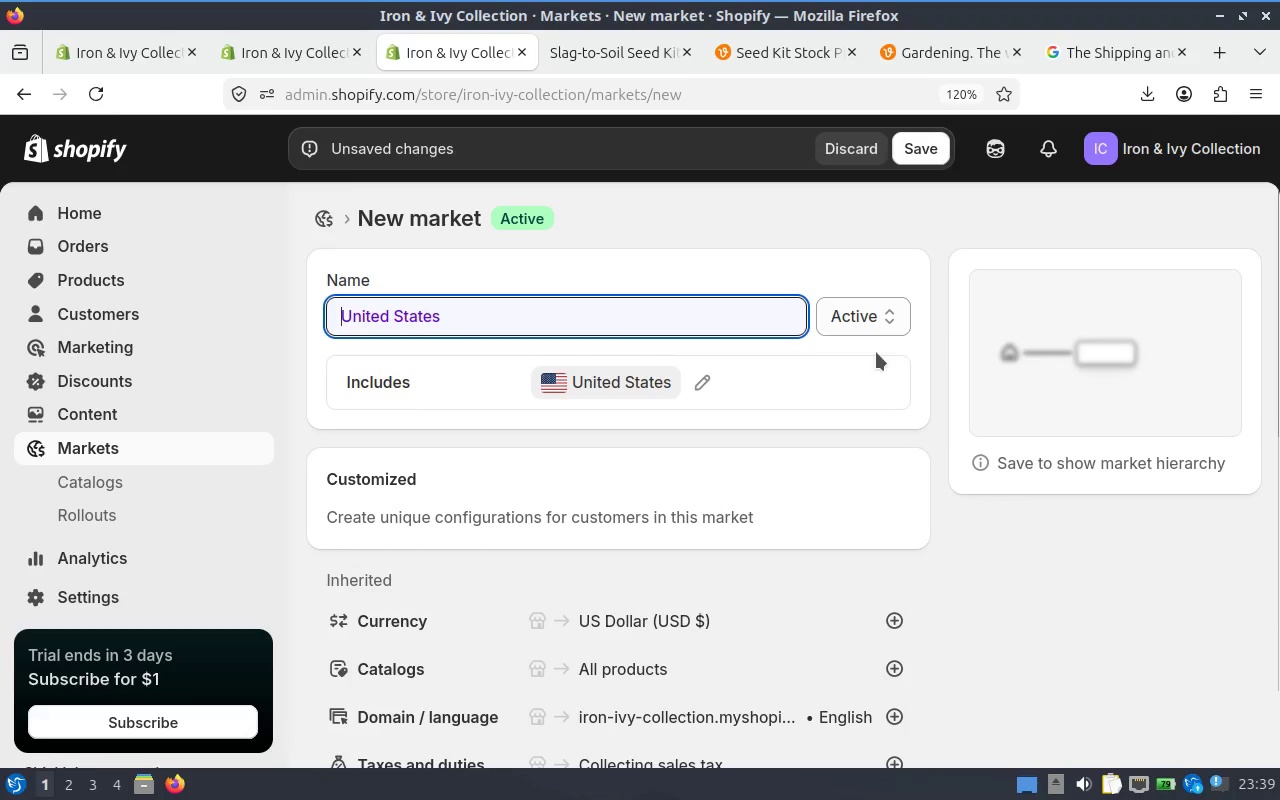 
left_click([891, 348])
 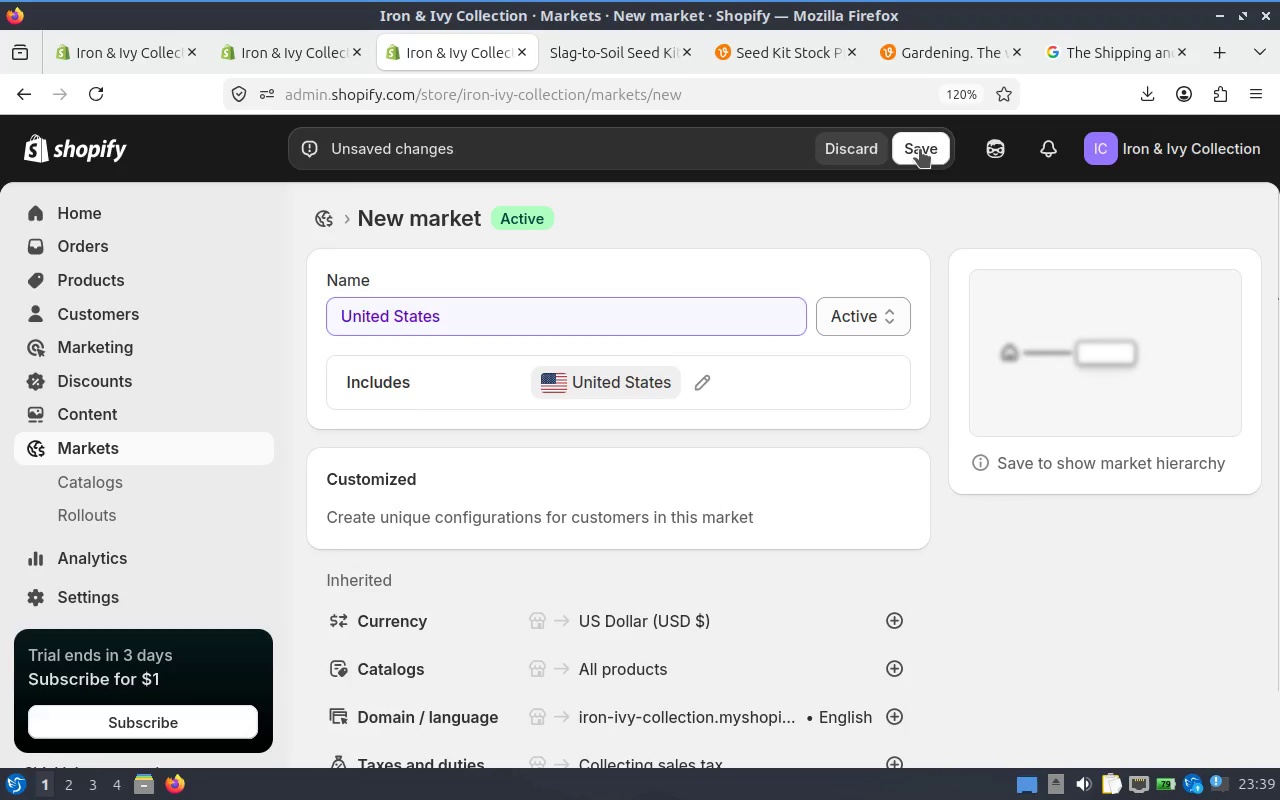 
left_click([918, 140])
 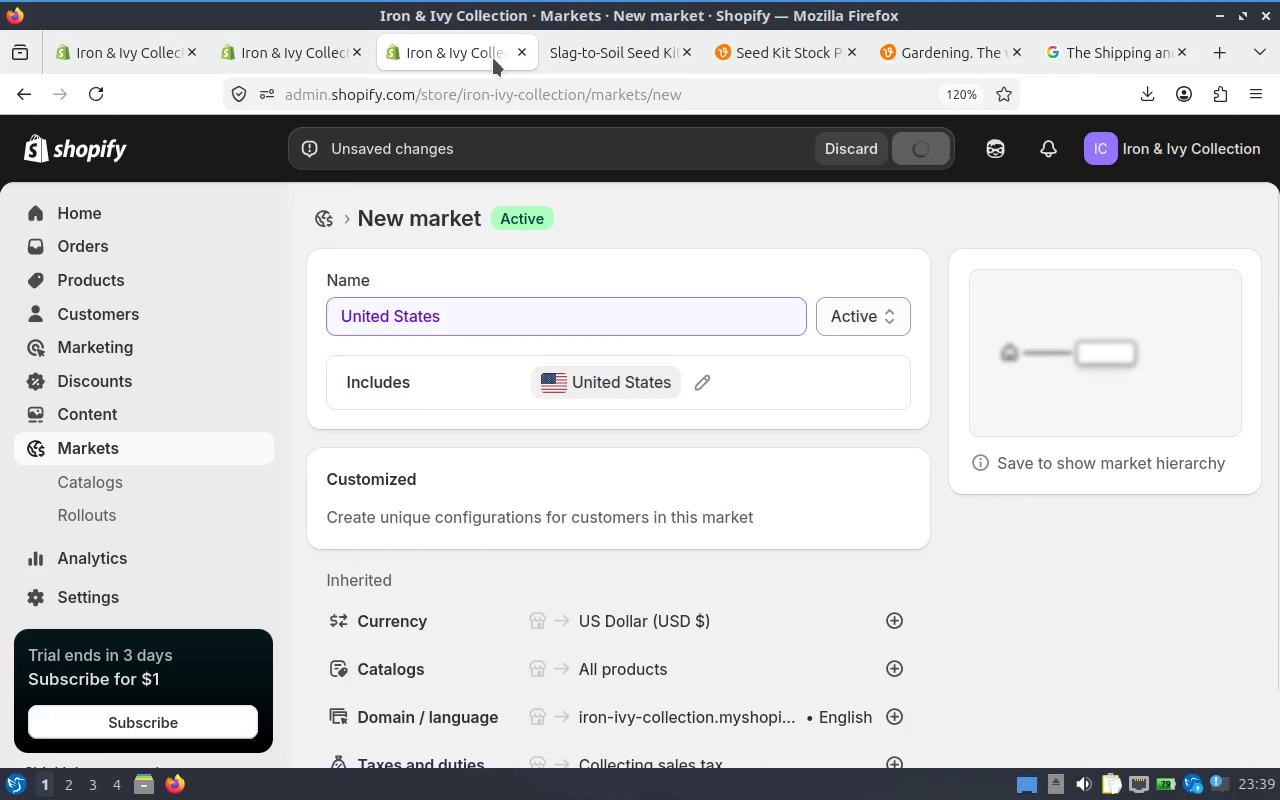 
left_click([315, 55])
 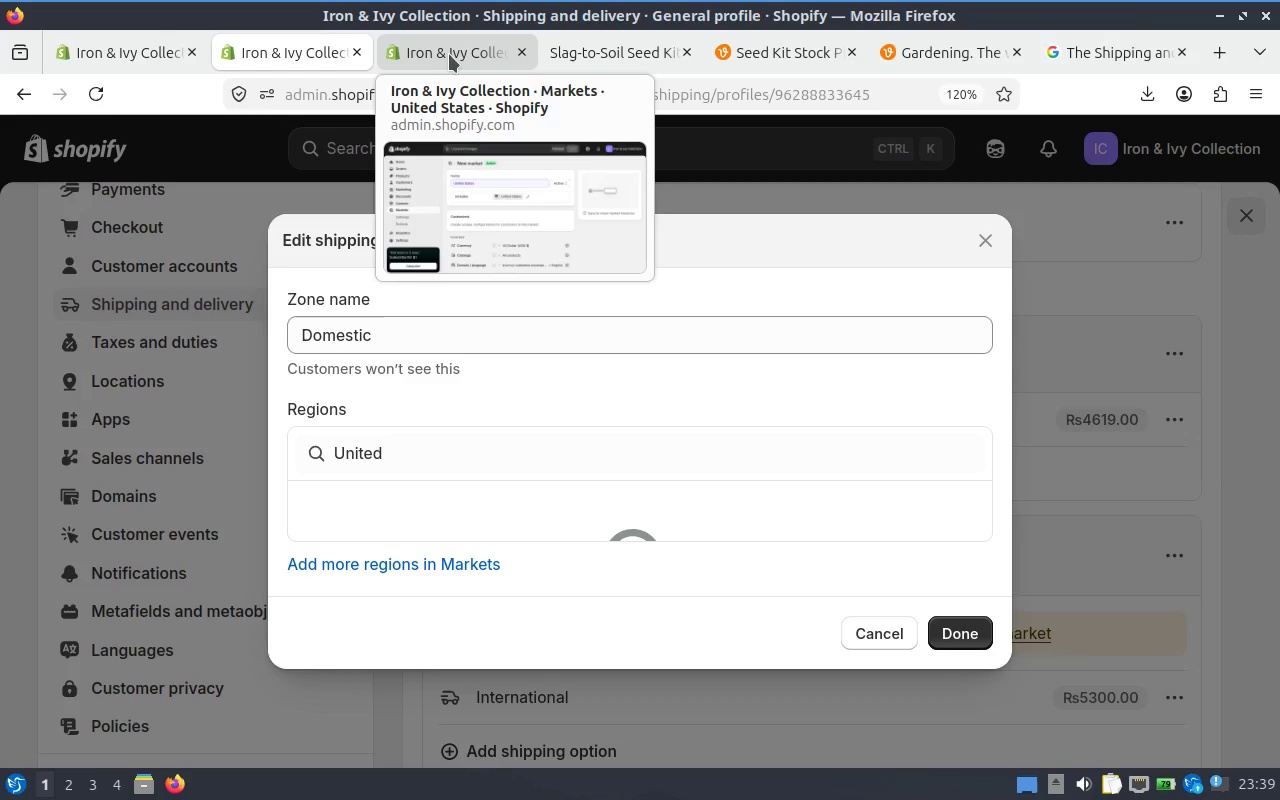 
left_click([449, 54])
 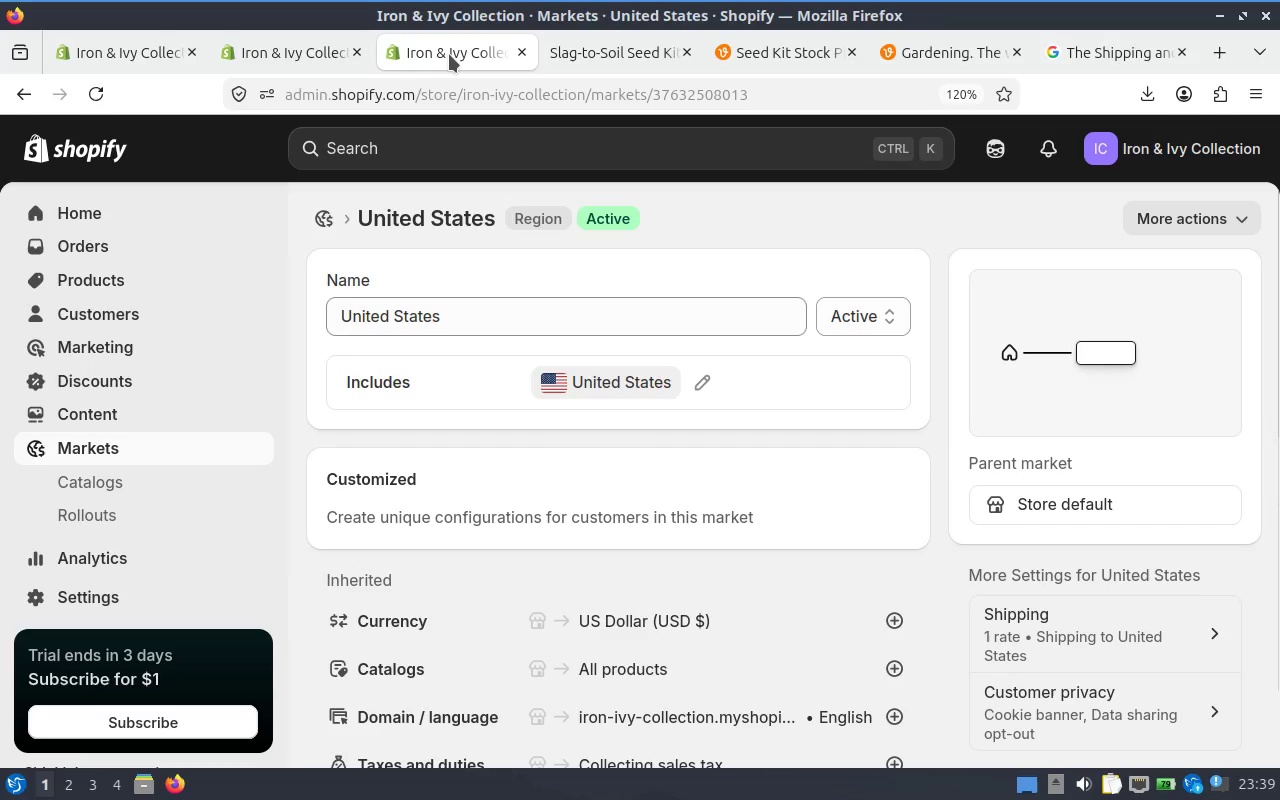 
middle_click([449, 54])
 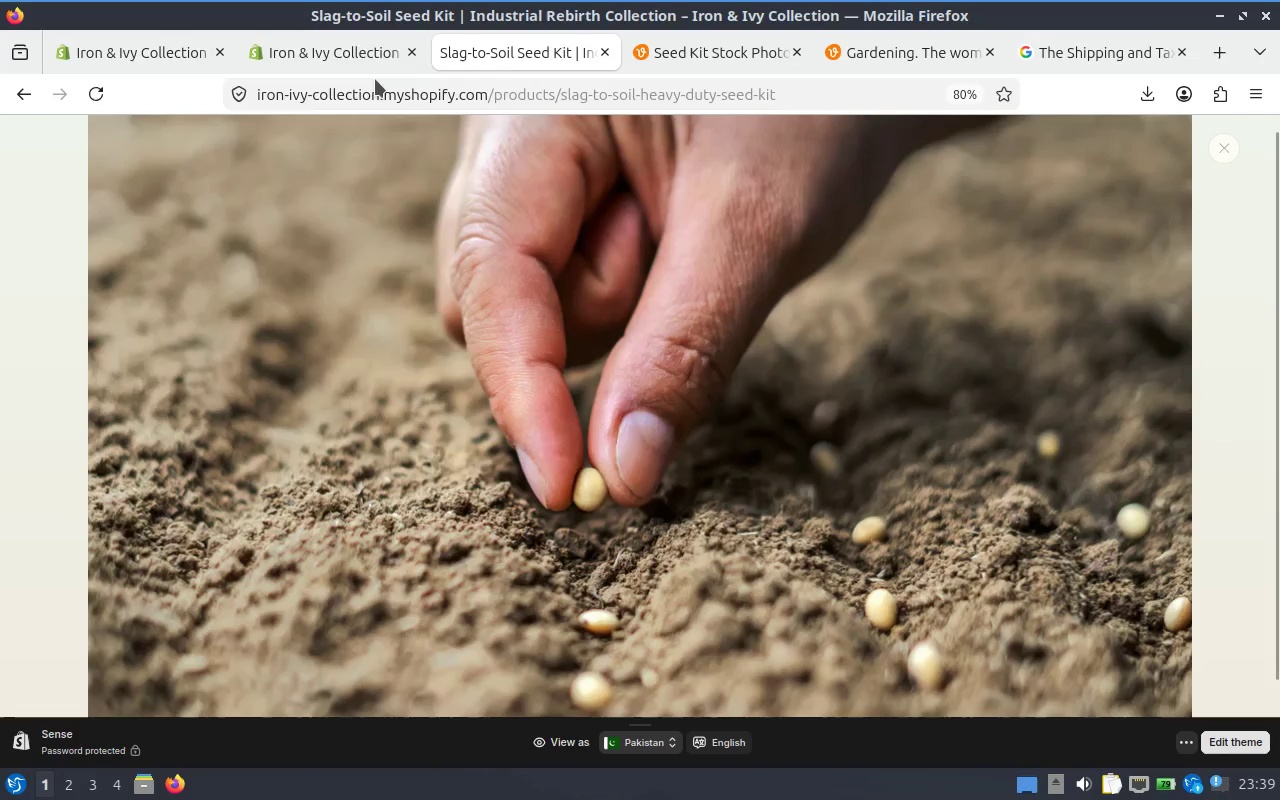 
left_click([328, 38])
 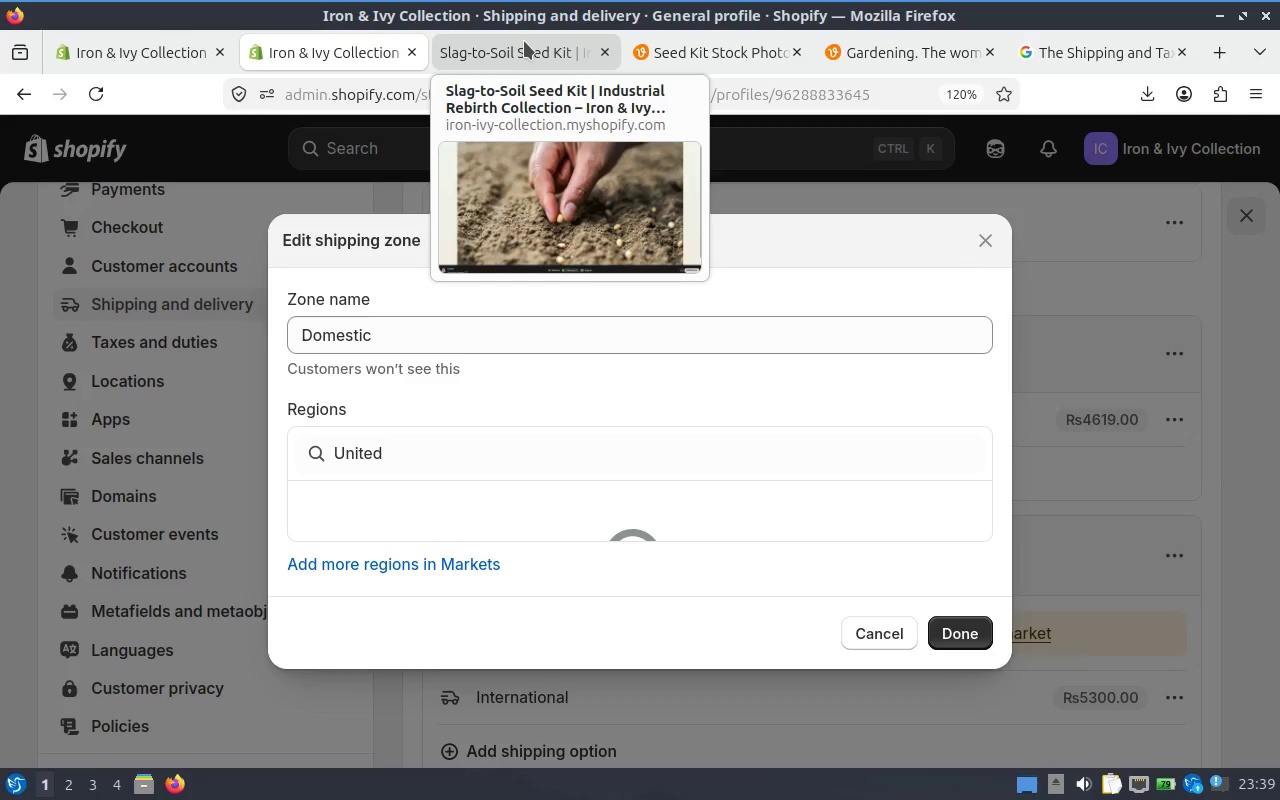 
middle_click([524, 41])
 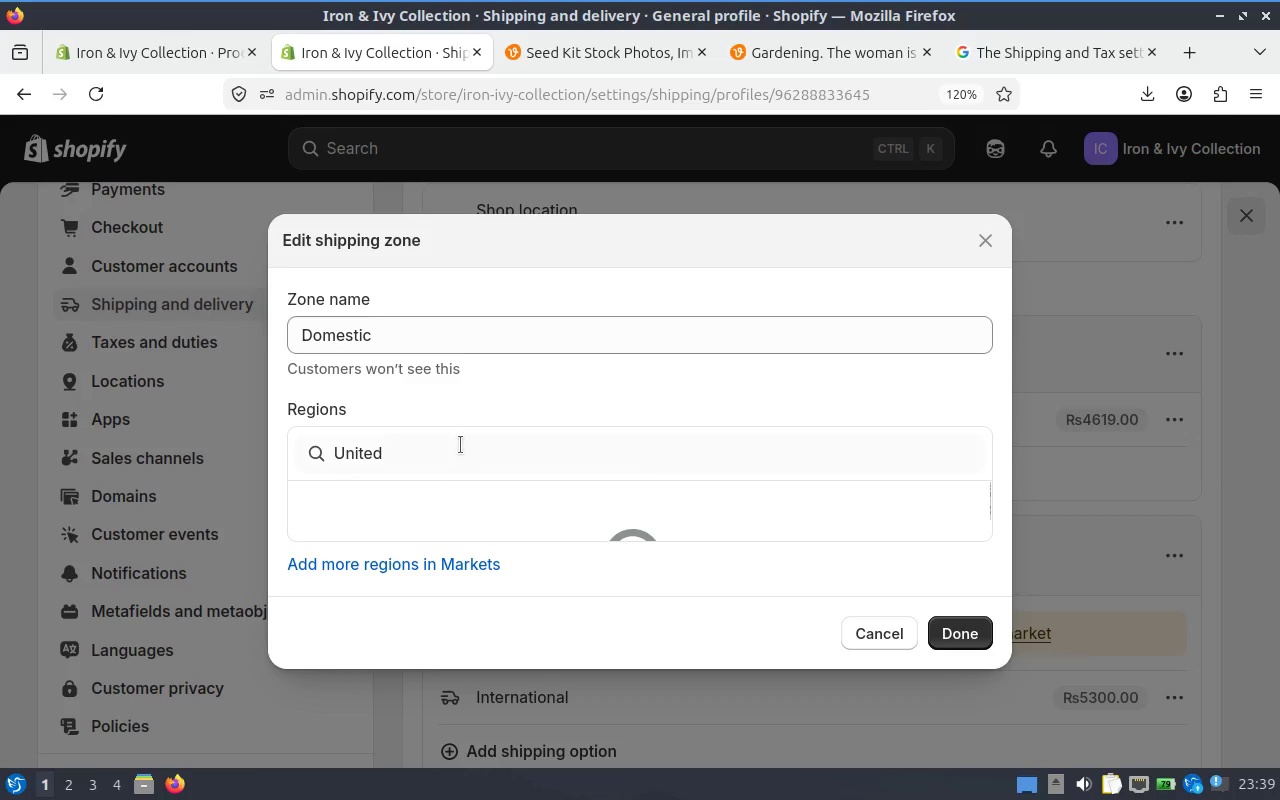 
left_click([460, 445])
 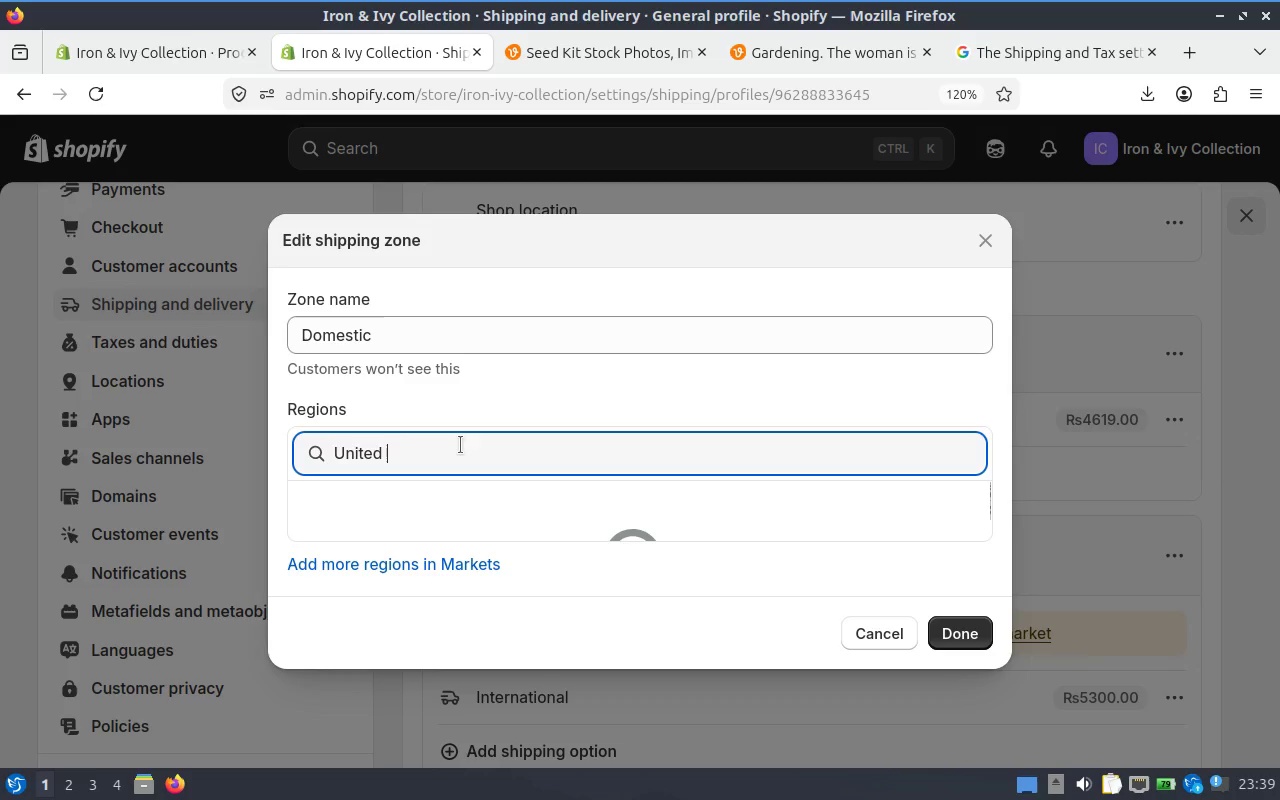 
key(Backspace)
 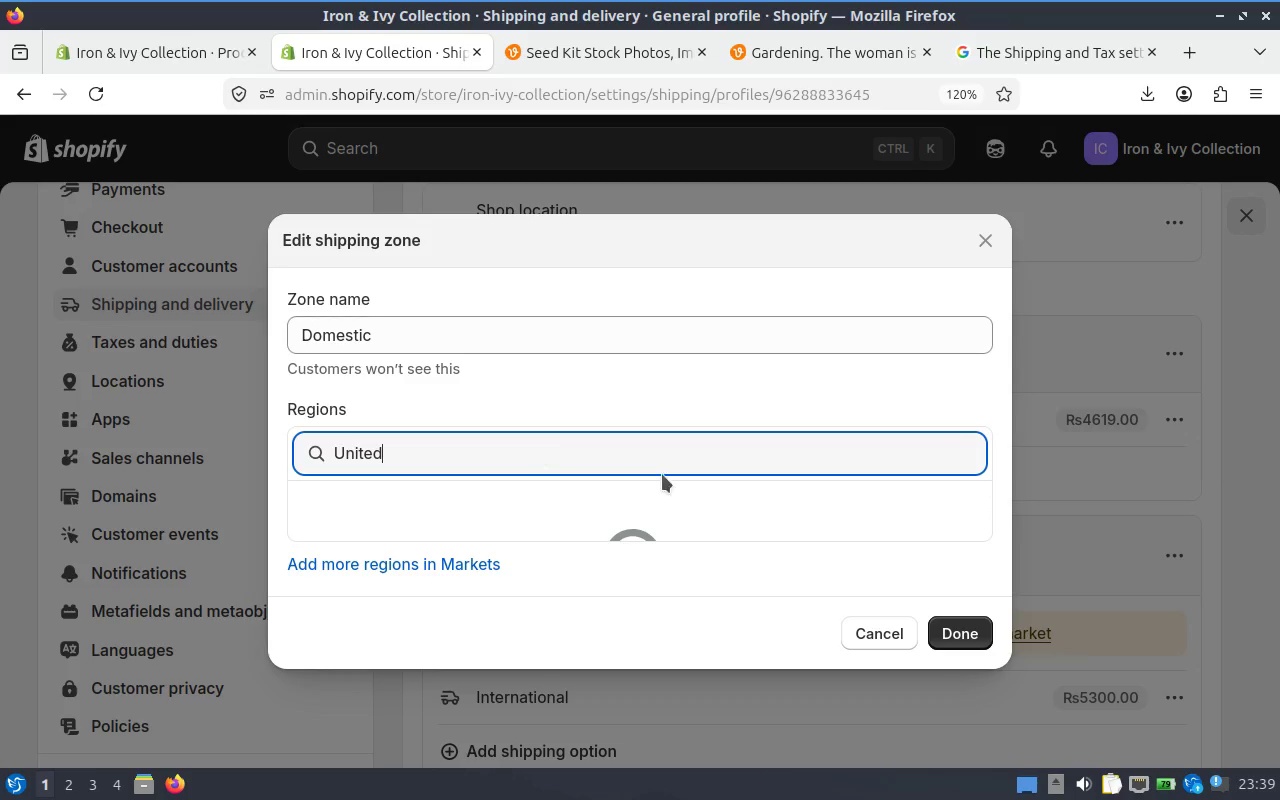 
hold_key(key=Backspace, duration=1.08)
 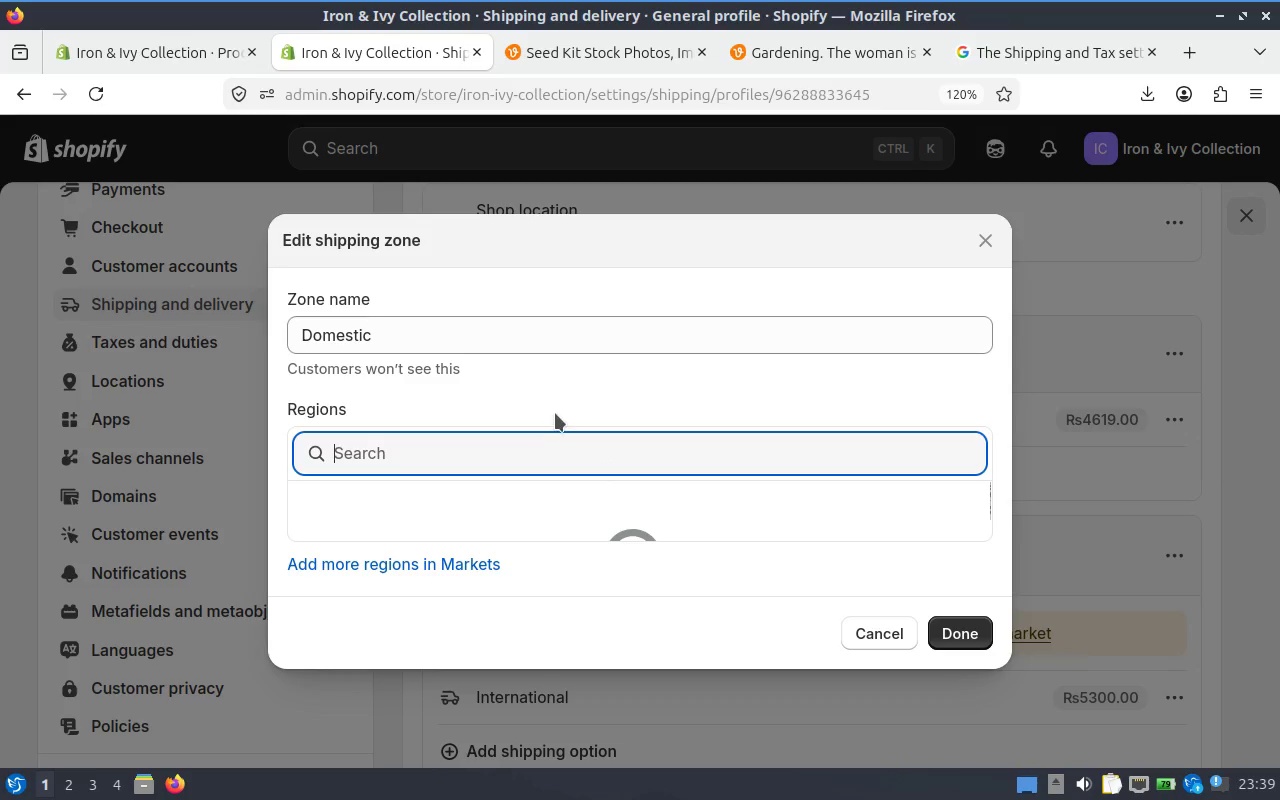 
left_click([555, 413])
 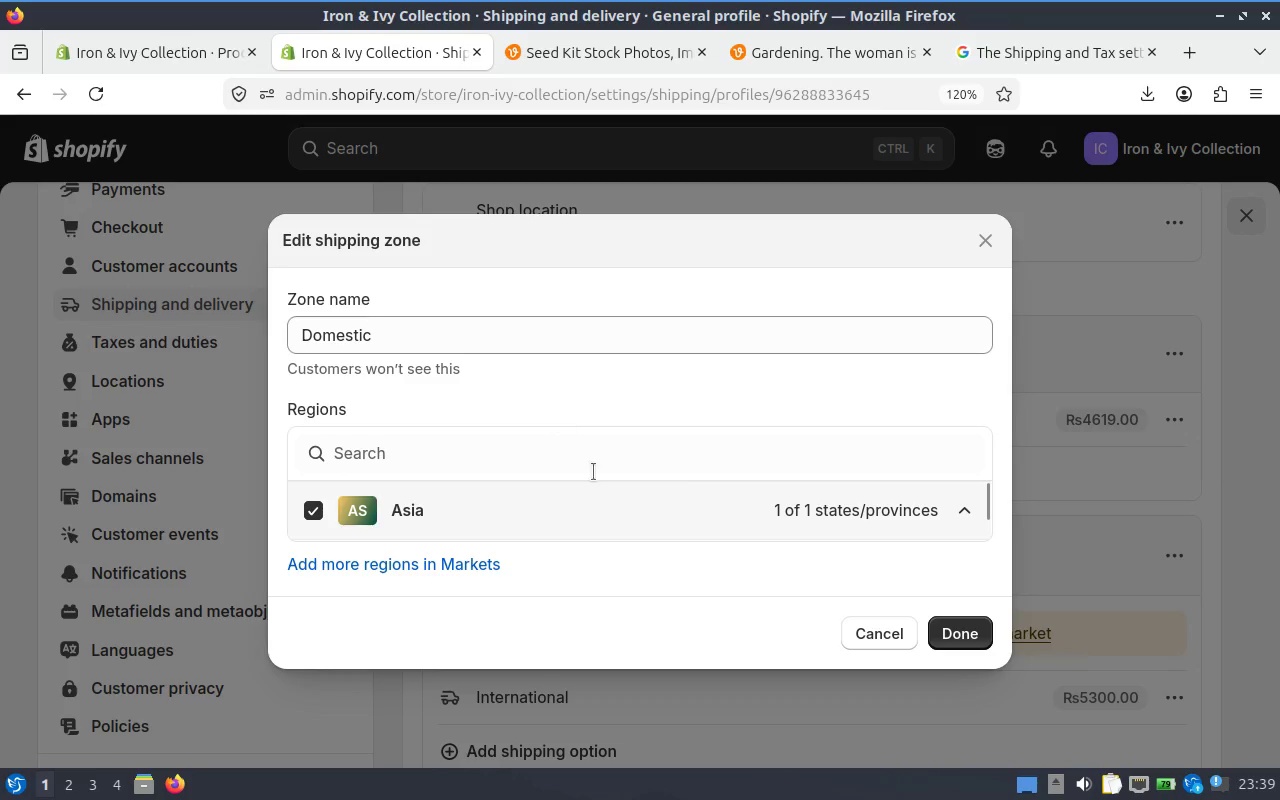 
scroll: coordinate [776, 490], scroll_direction: down, amount: 2.0
 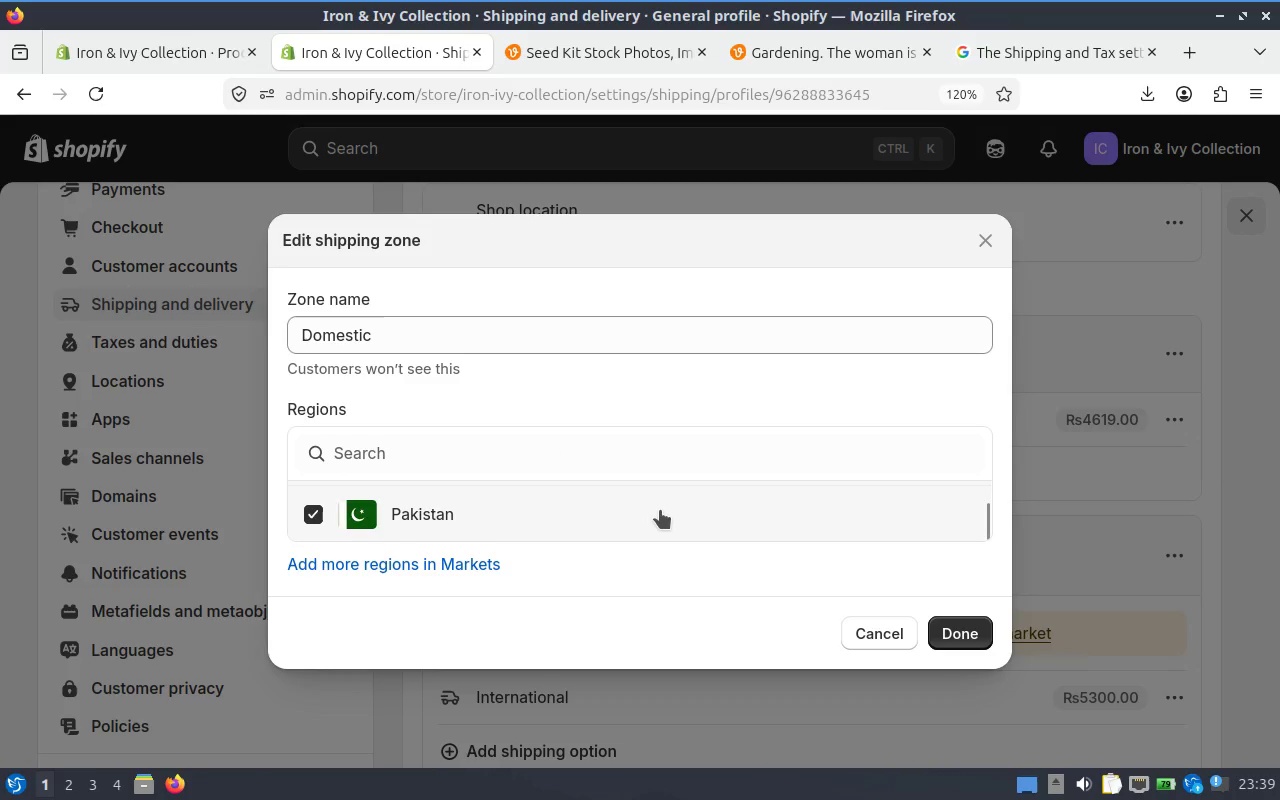 
scroll: coordinate [620, 514], scroll_direction: none, amount: 0.0
 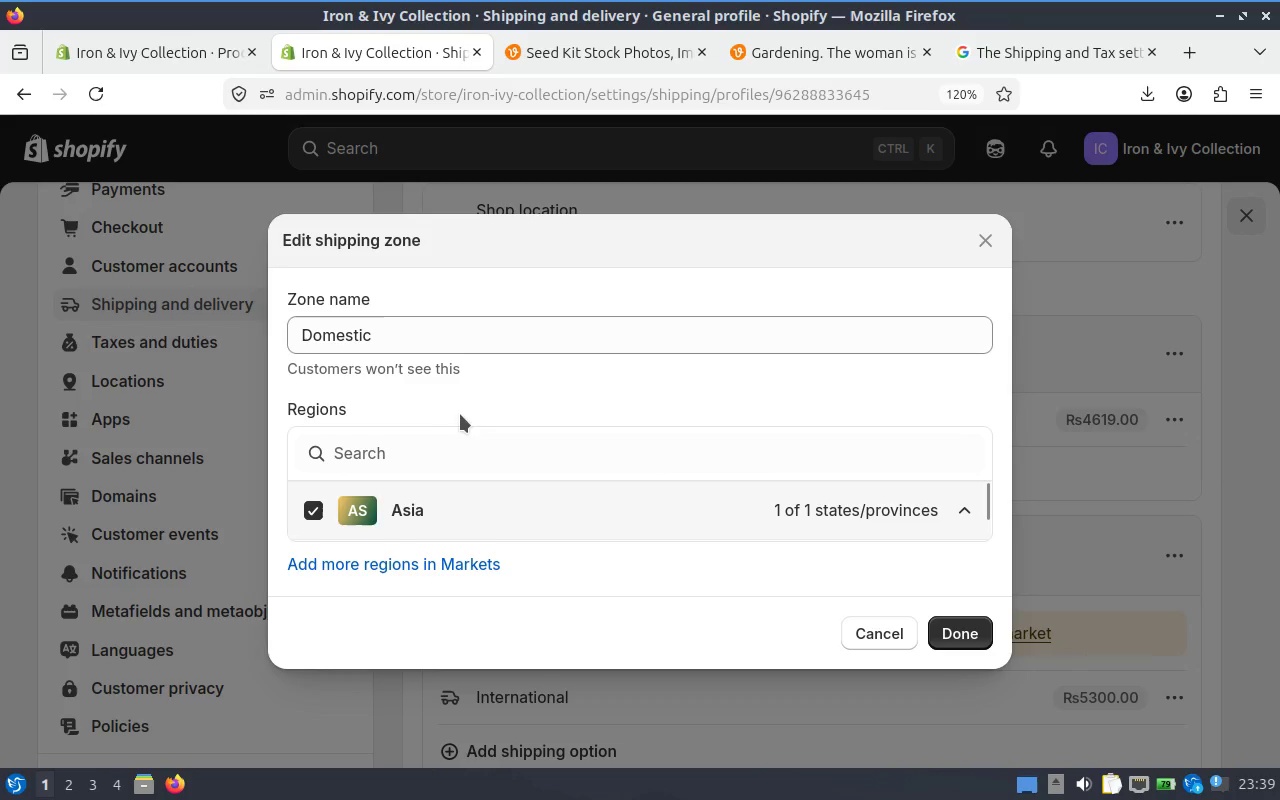 
left_click([441, 443])
 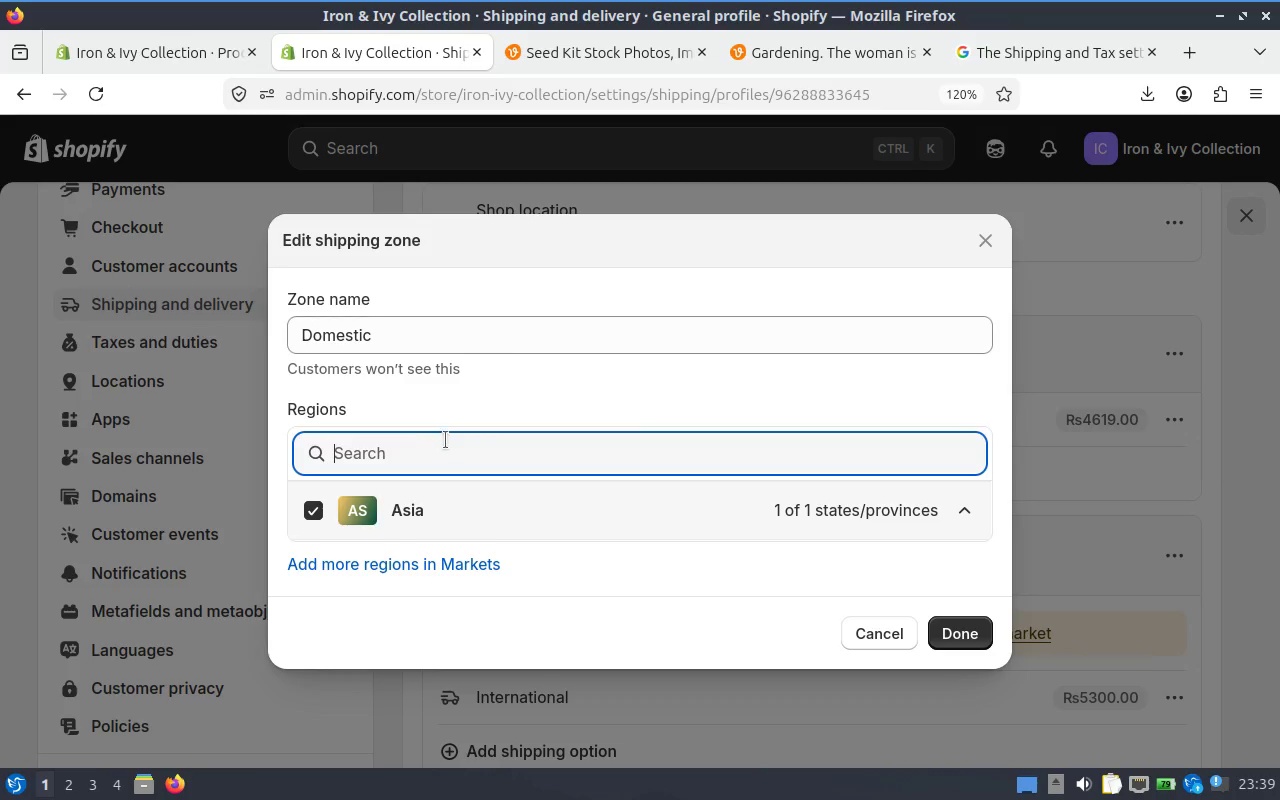 
left_click([515, 334])
 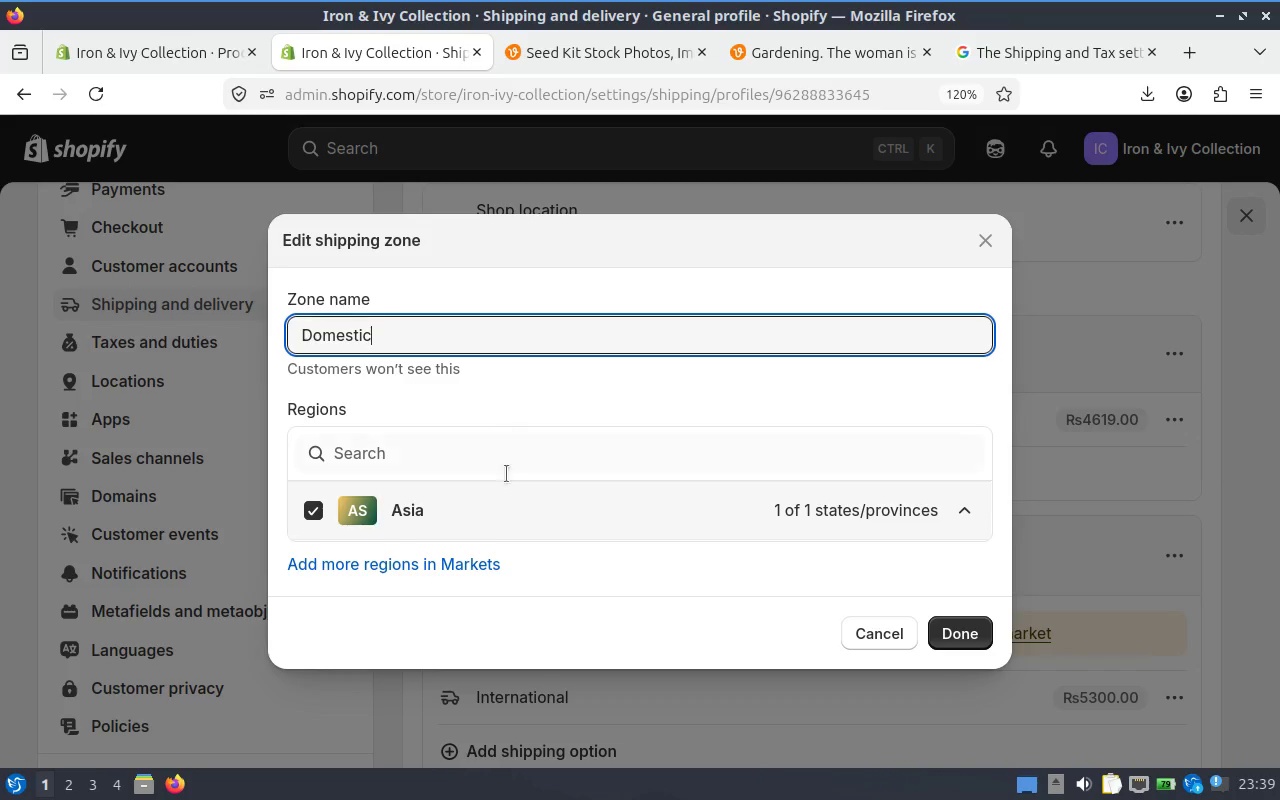 
left_click([519, 454])
 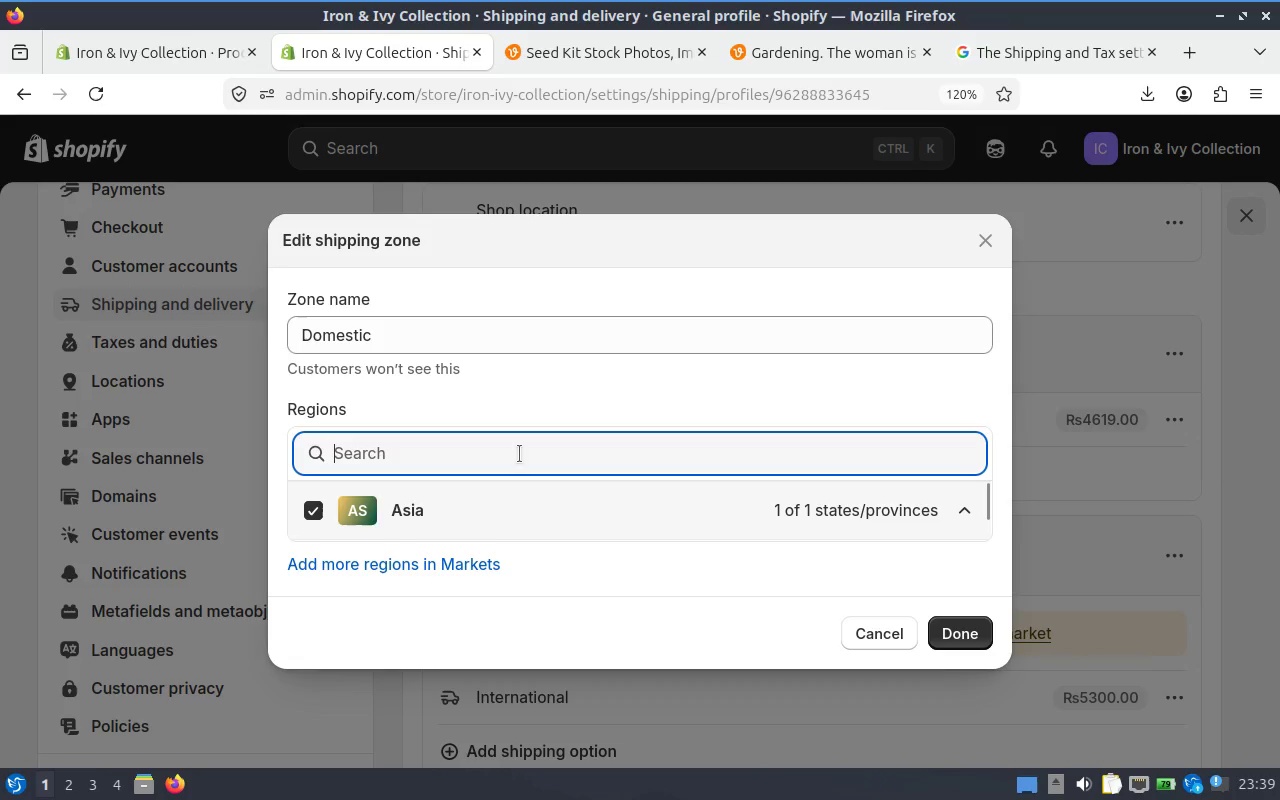 
key(Backspace)
type(uni)
 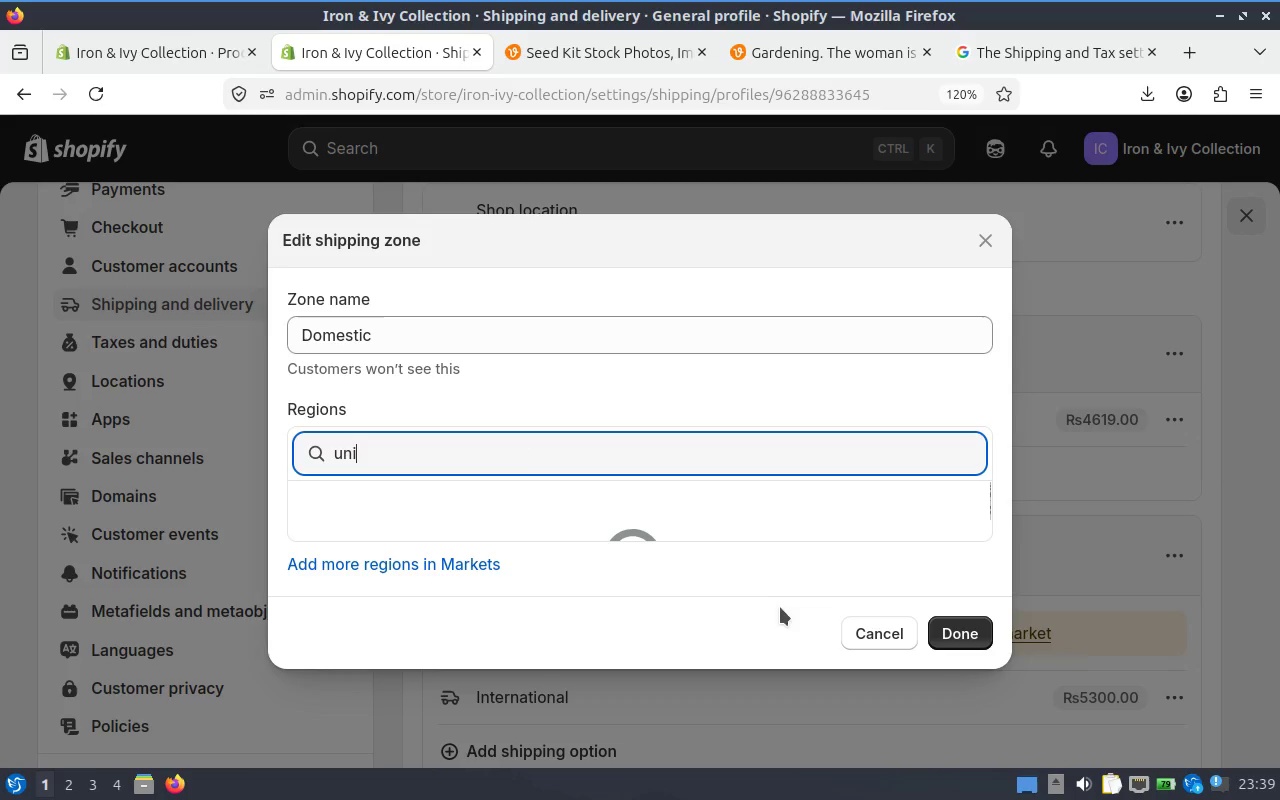 
scroll: coordinate [739, 531], scroll_direction: down, amount: 4.0
 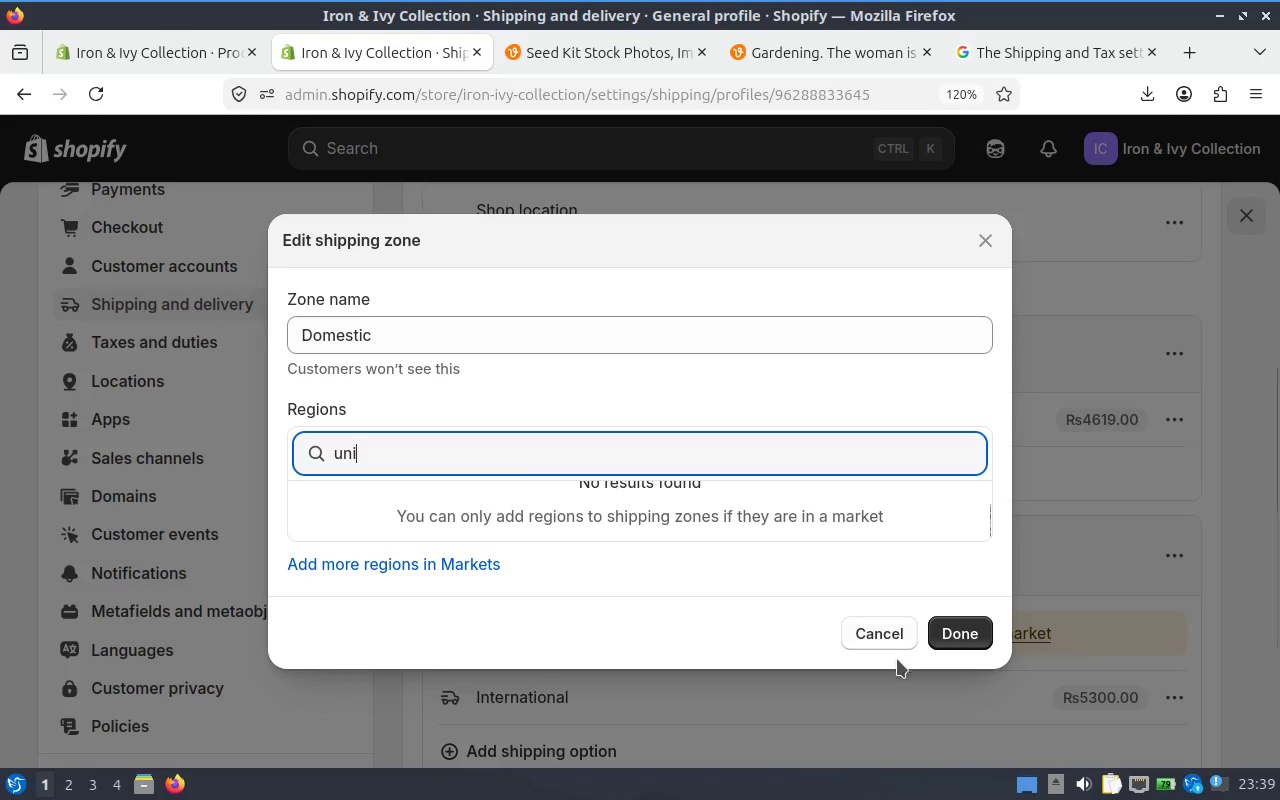 
left_click([874, 646])
 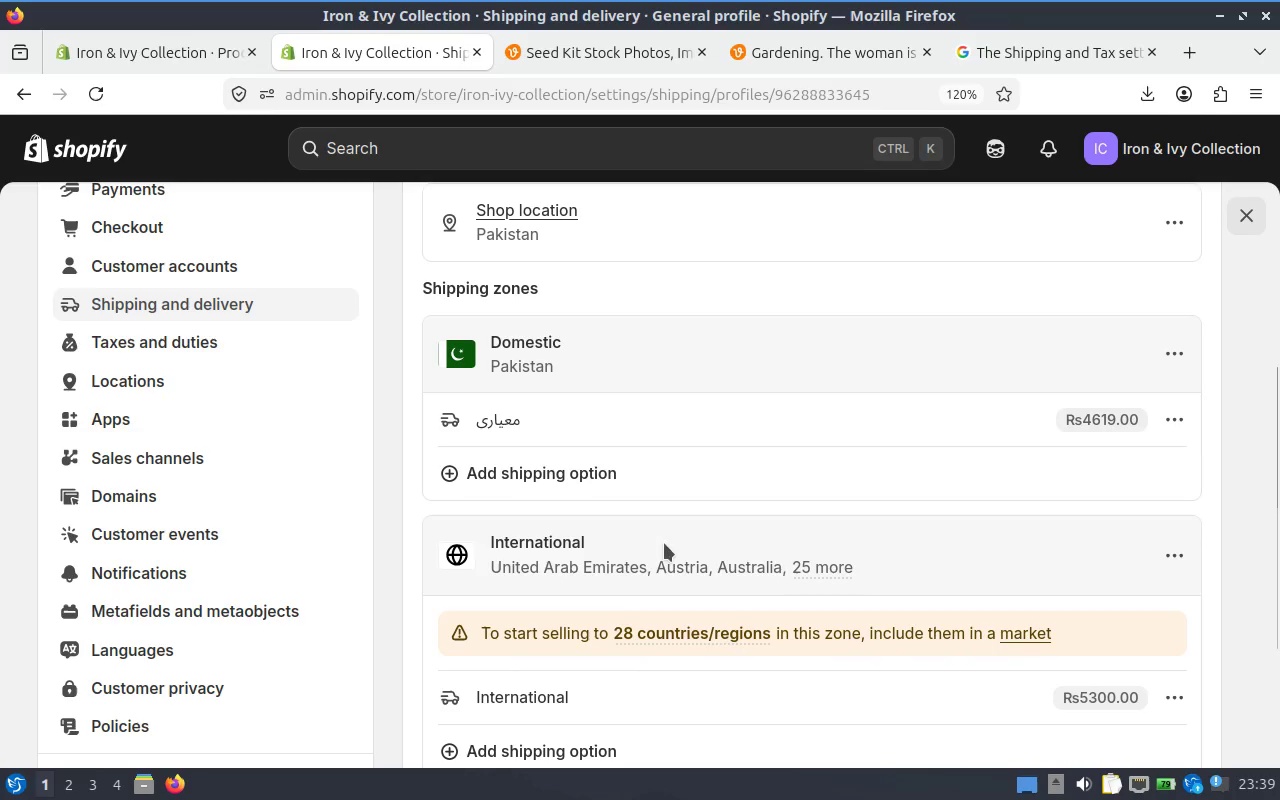 
scroll: coordinate [769, 521], scroll_direction: down, amount: 2.0
 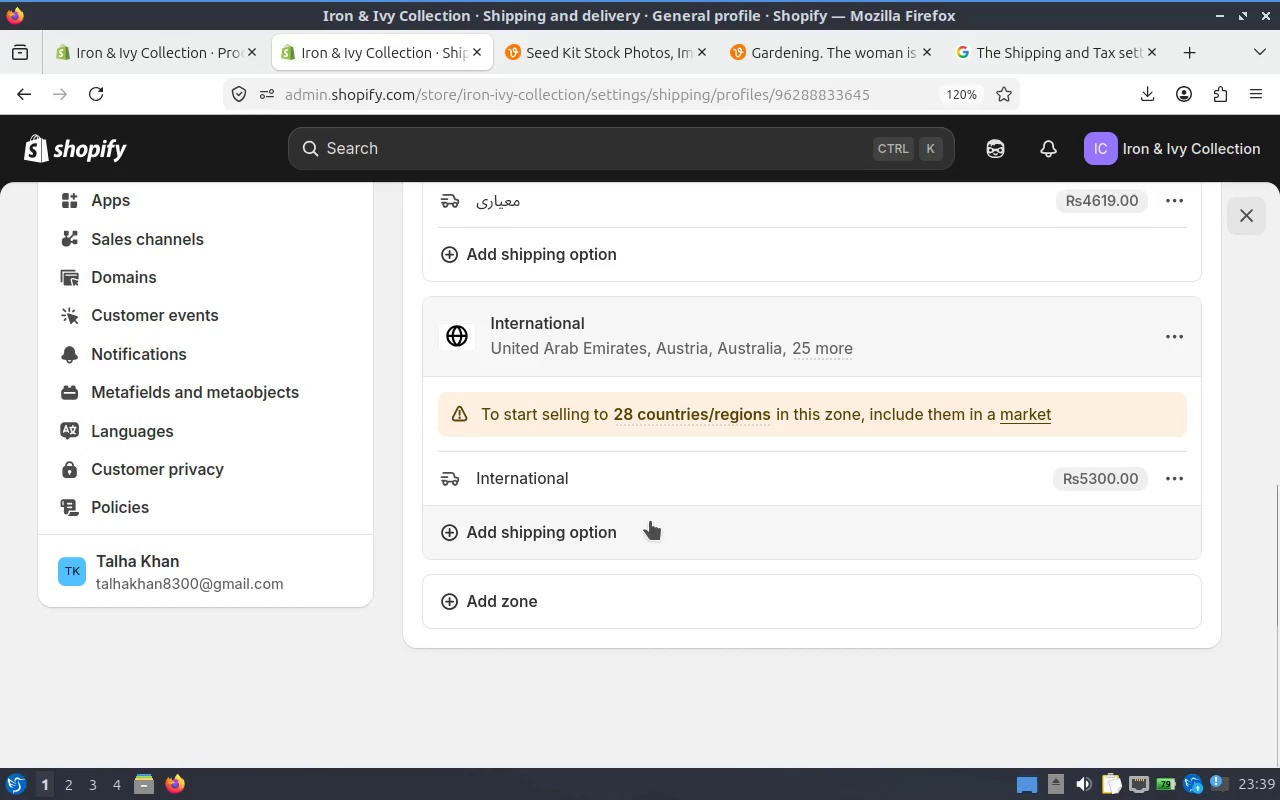 
scroll: coordinate [650, 521], scroll_direction: up, amount: 1.0
 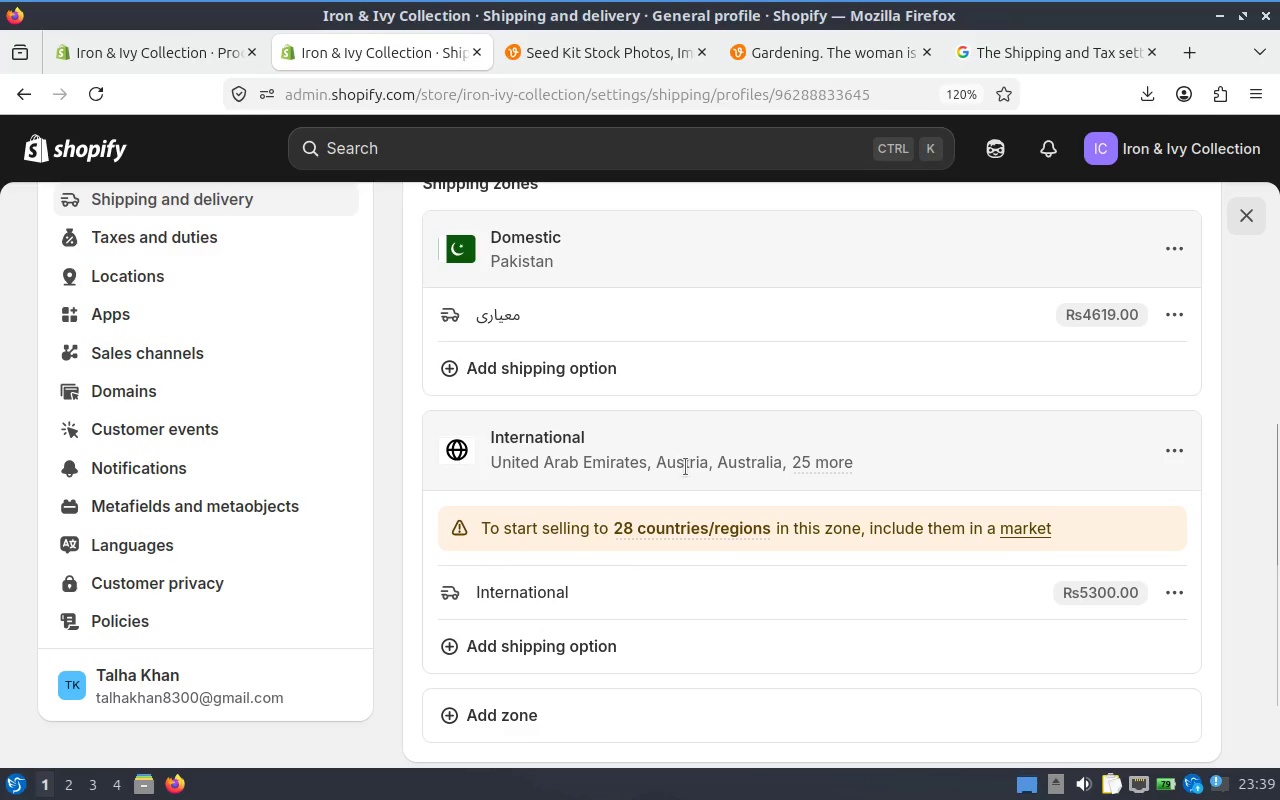 
wait(5.34)
 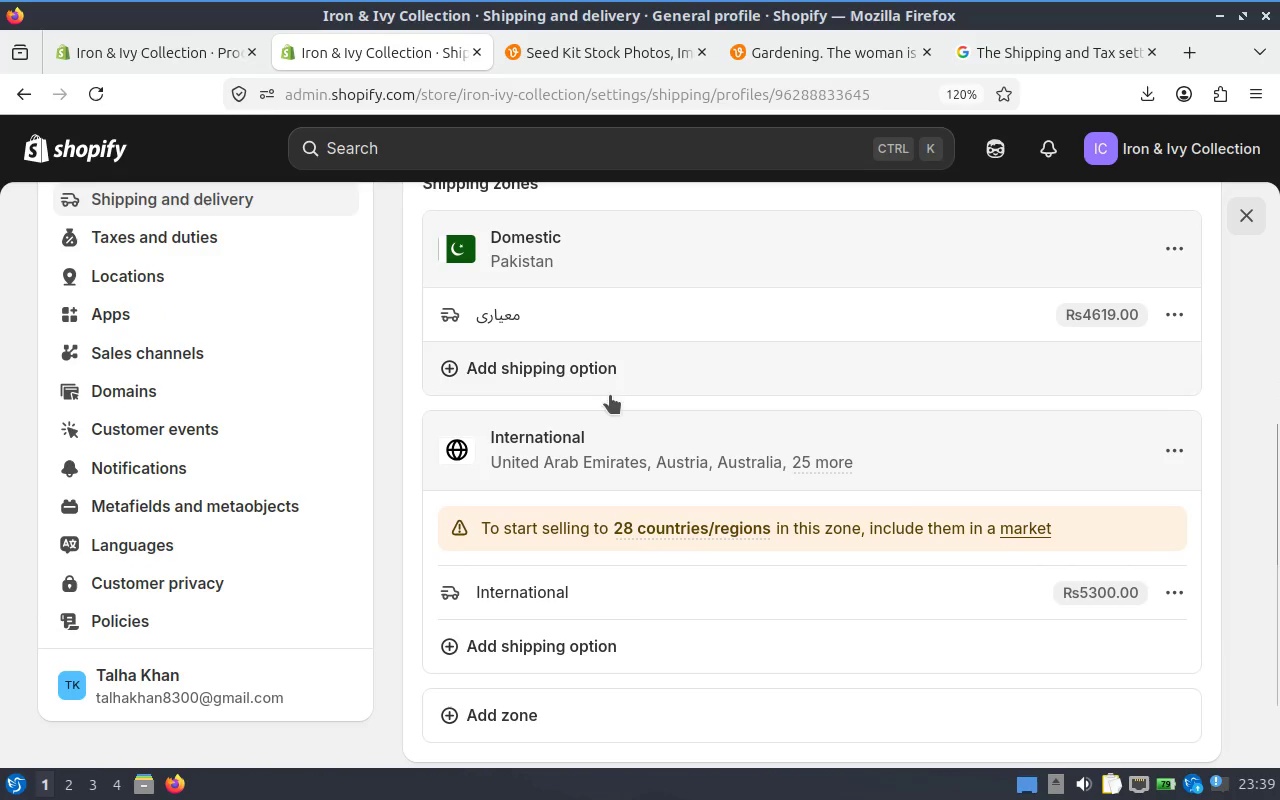 
left_click([1010, 36])
 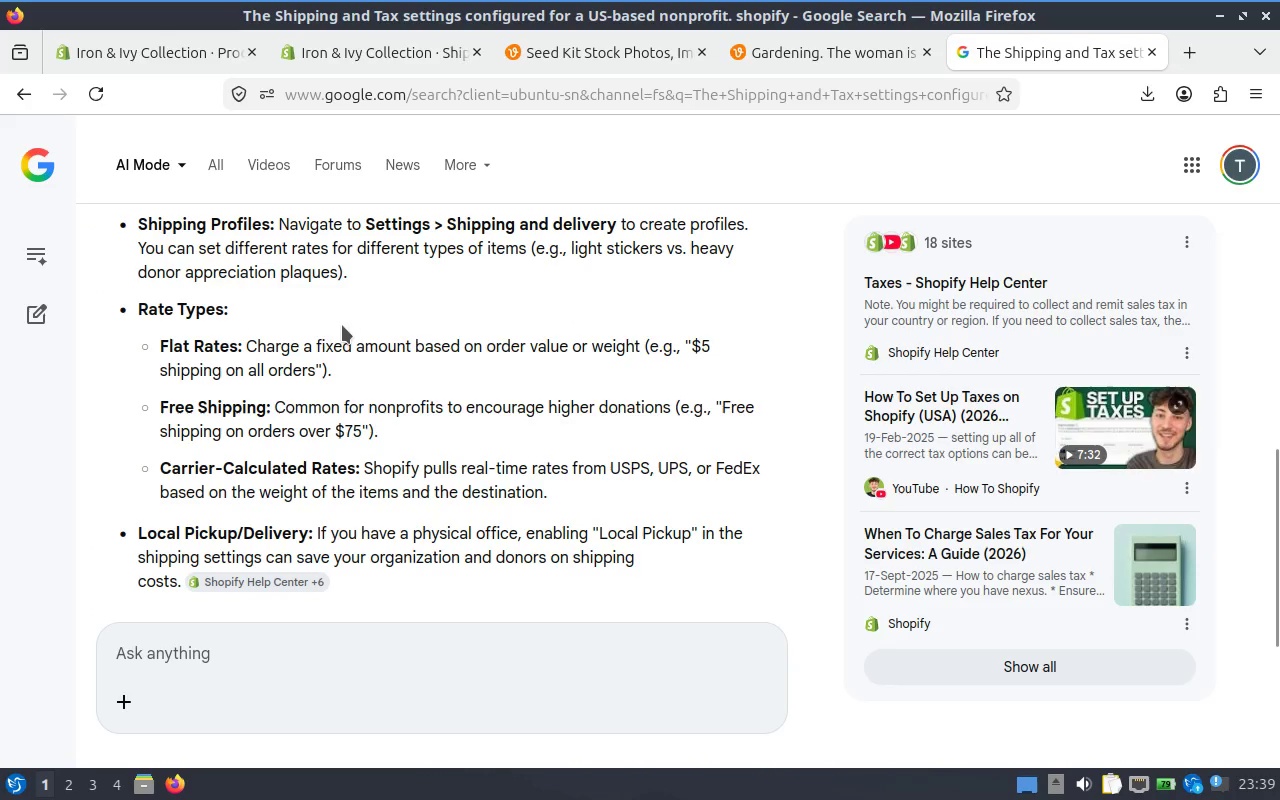 
scroll: coordinate [354, 301], scroll_direction: up, amount: 1.0
 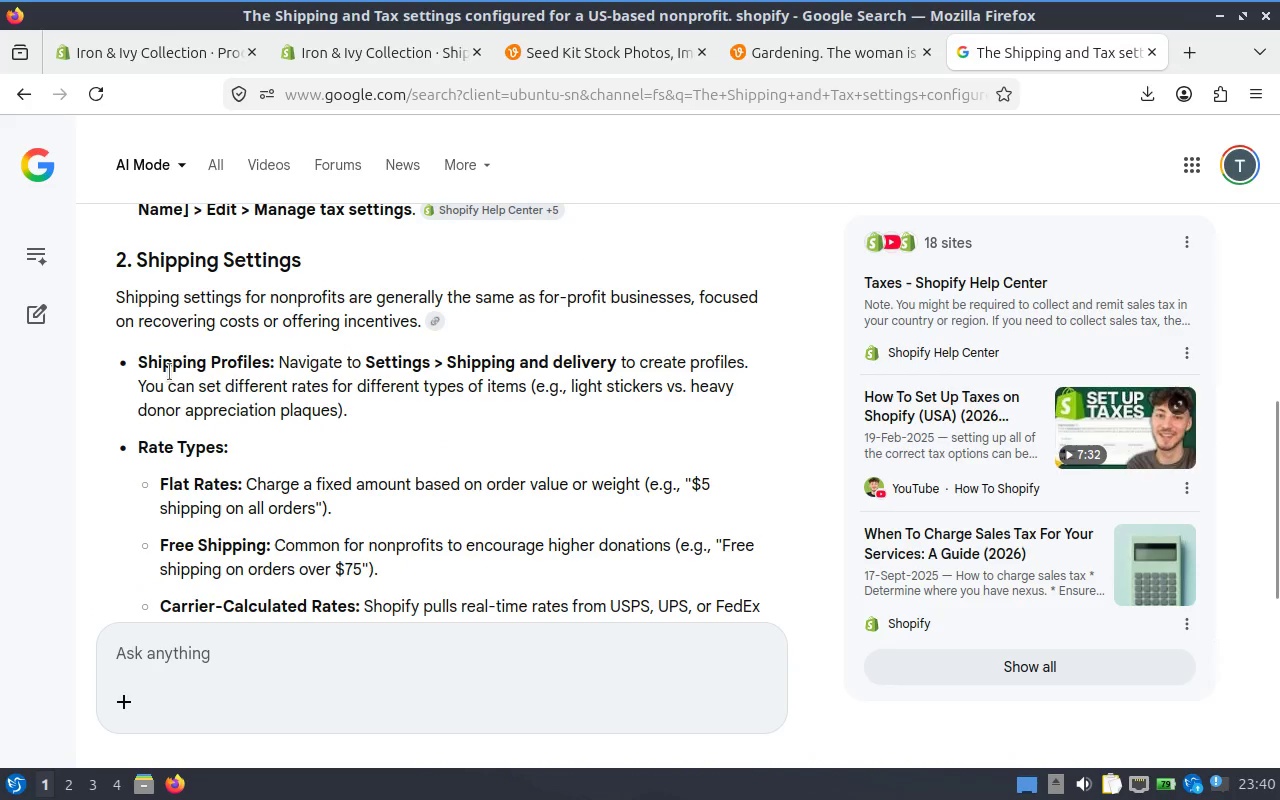 
left_click([382, 47])
 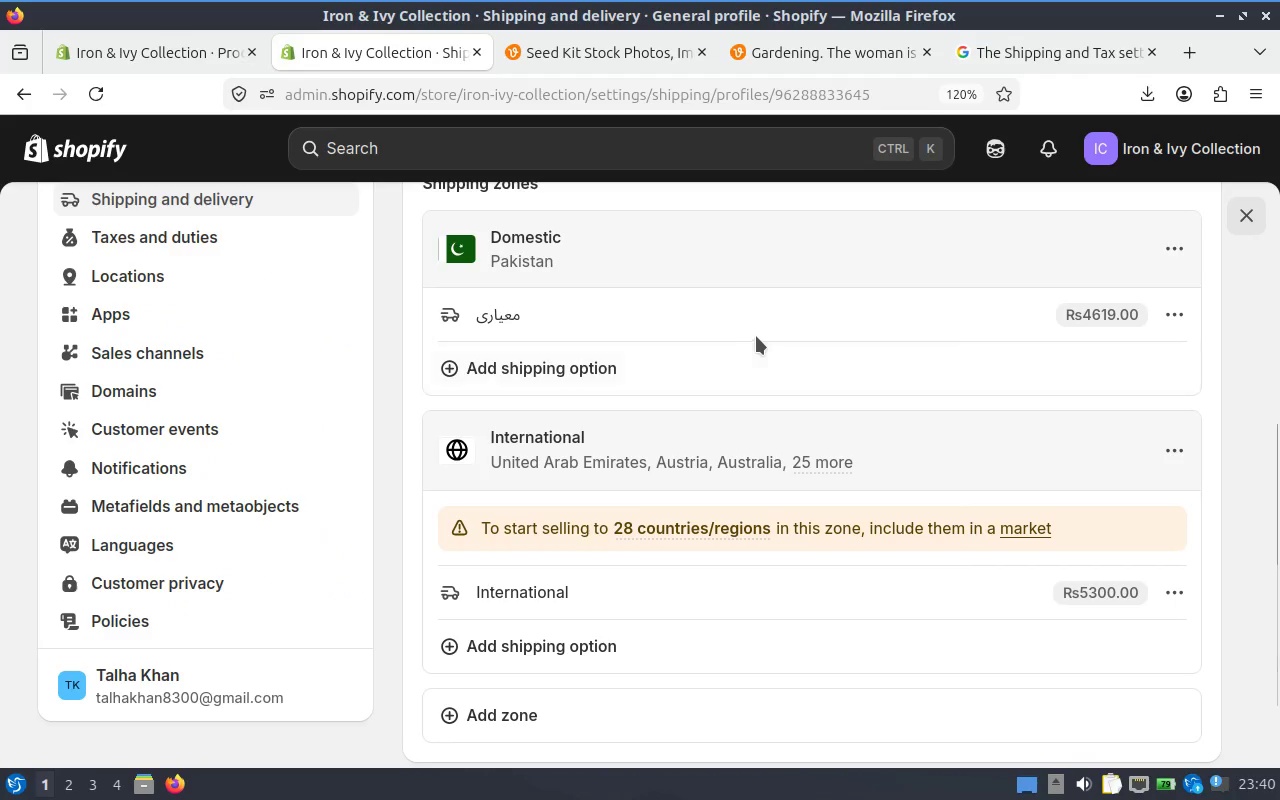 
scroll: coordinate [785, 397], scroll_direction: up, amount: 6.0
 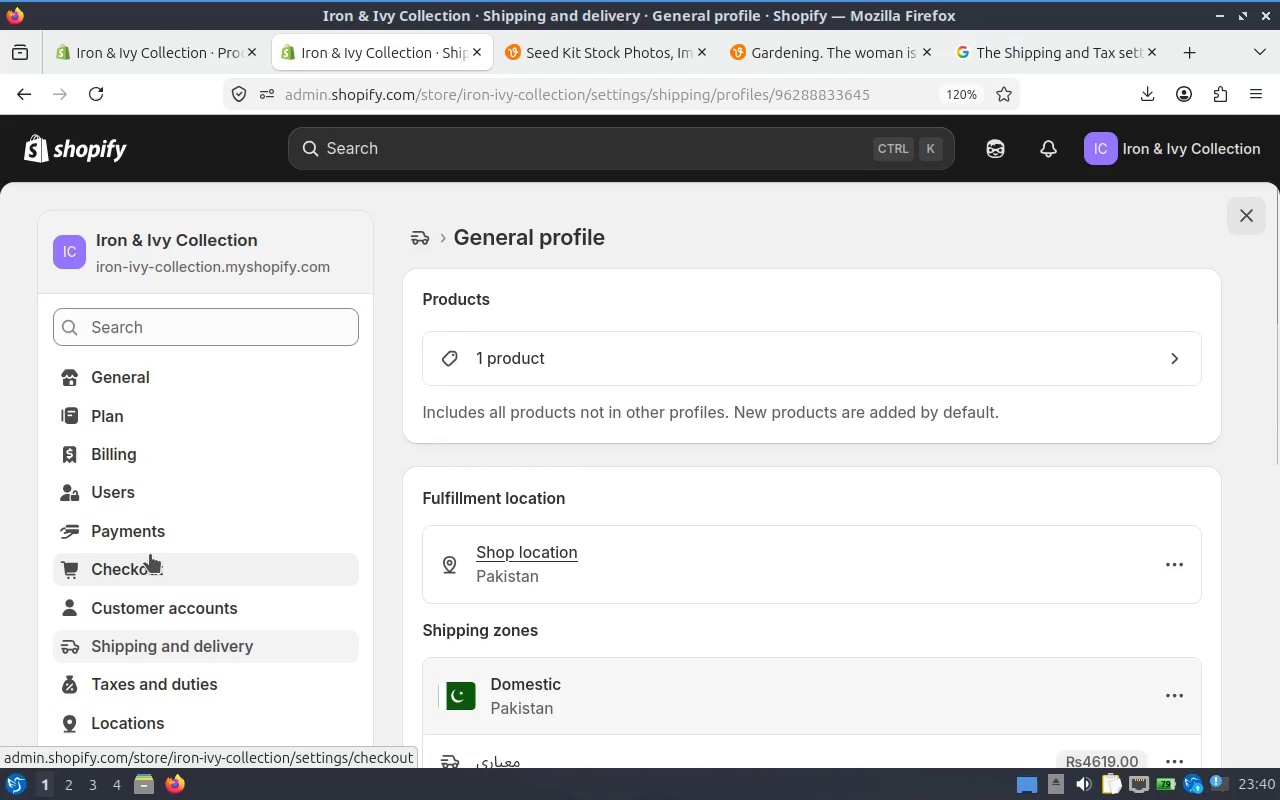 
left_click([160, 641])
 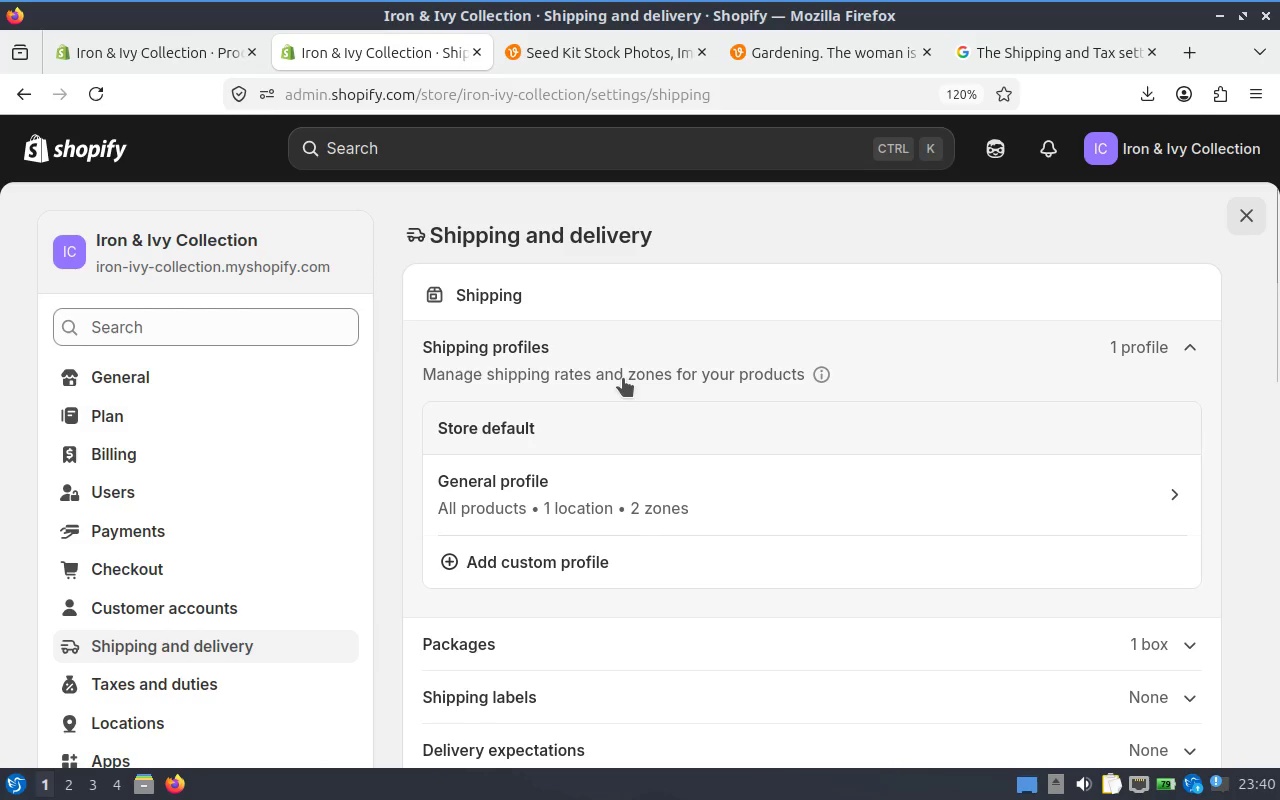 
scroll: coordinate [1155, 415], scroll_direction: down, amount: 1.0
 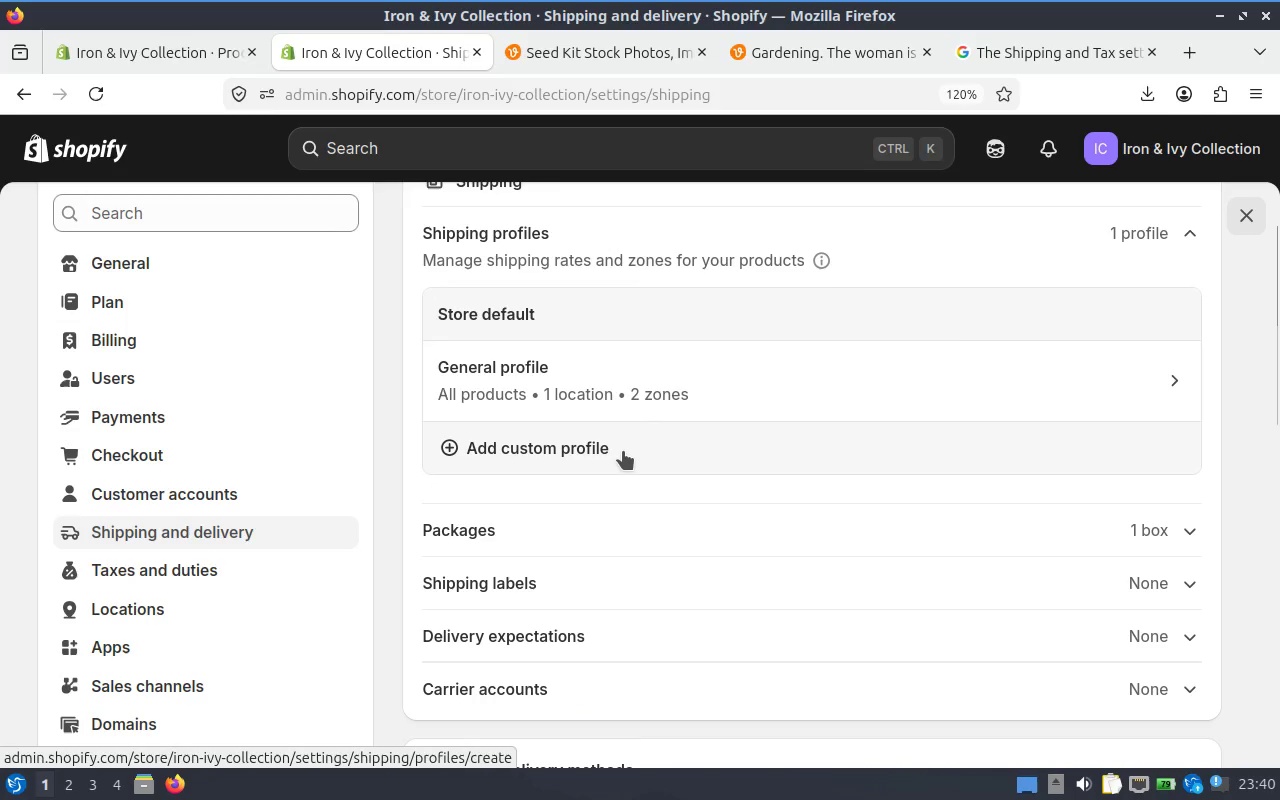 
left_click([623, 451])
 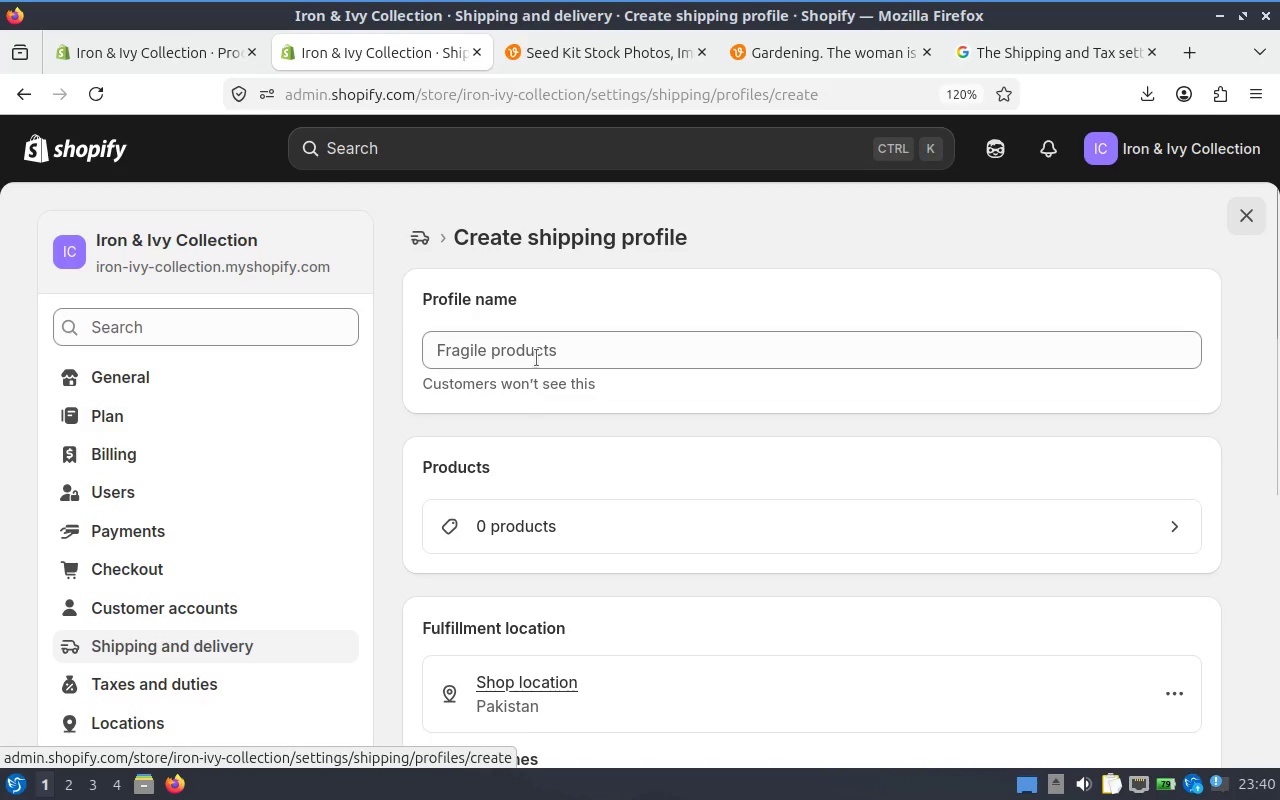 
left_click([567, 341])
 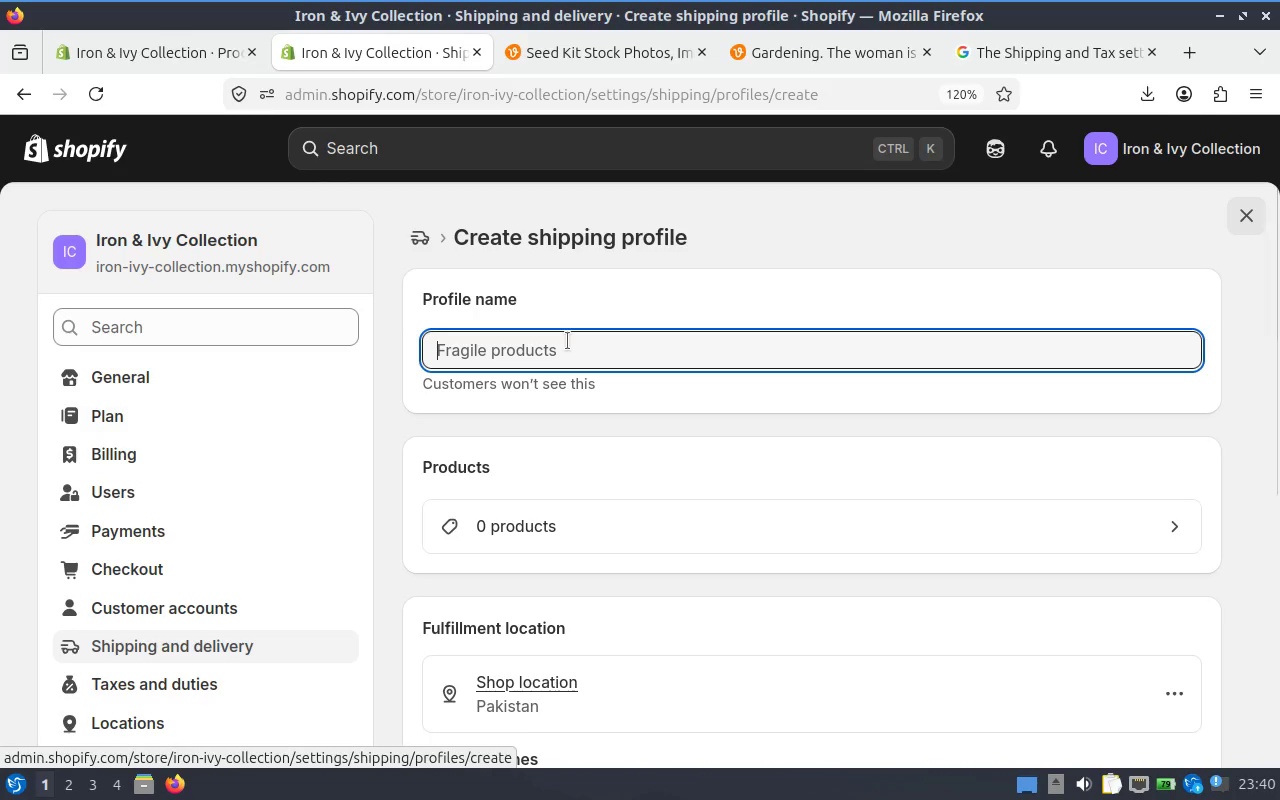 
scroll: coordinate [693, 493], scroll_direction: down, amount: 2.0
 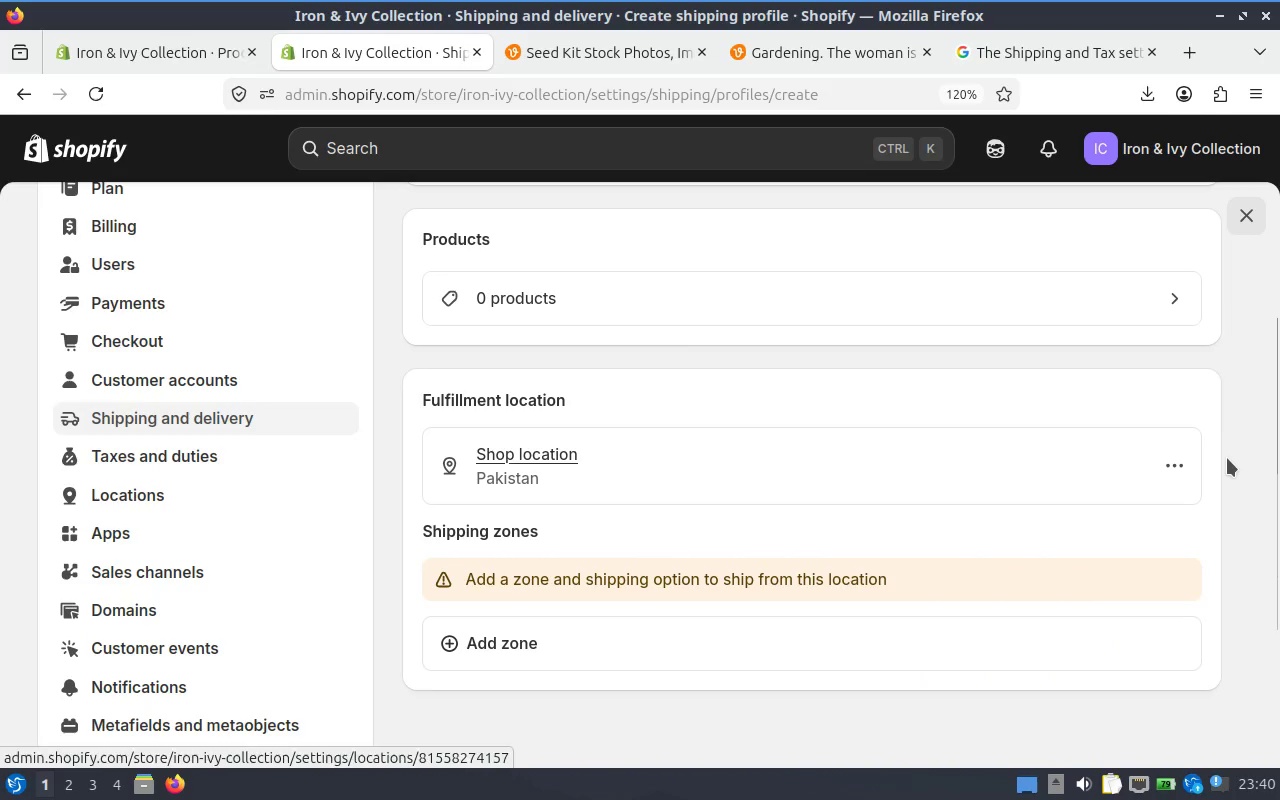 
left_click([1184, 463])
 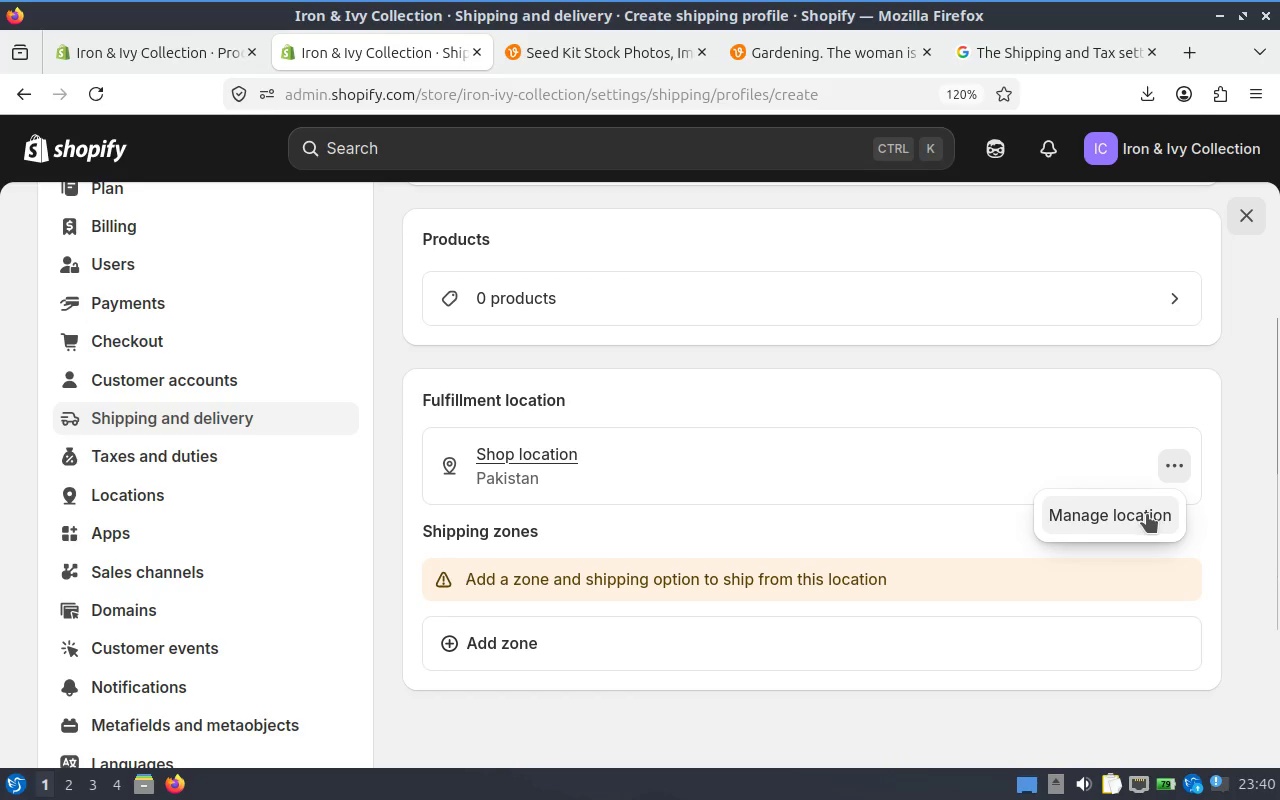 
left_click([1147, 514])
 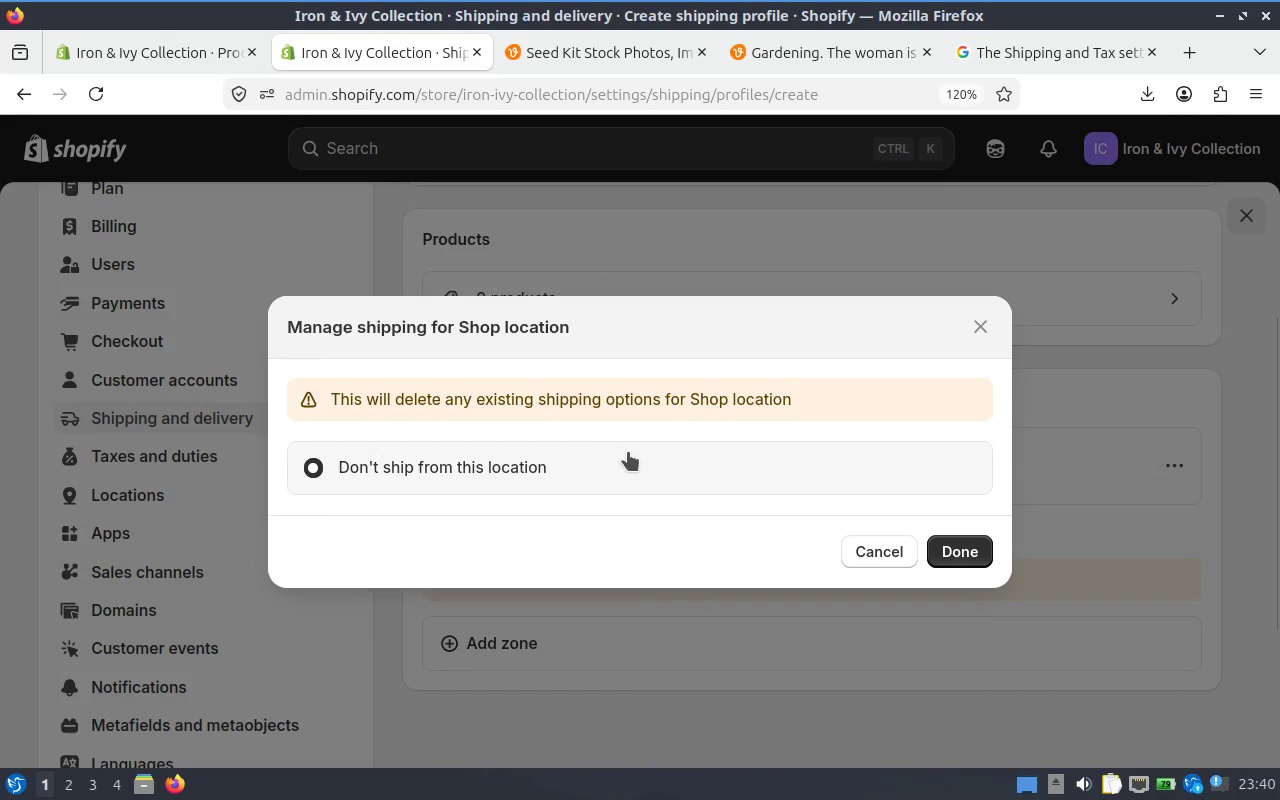 
scroll: coordinate [627, 452], scroll_direction: down, amount: 1.0
 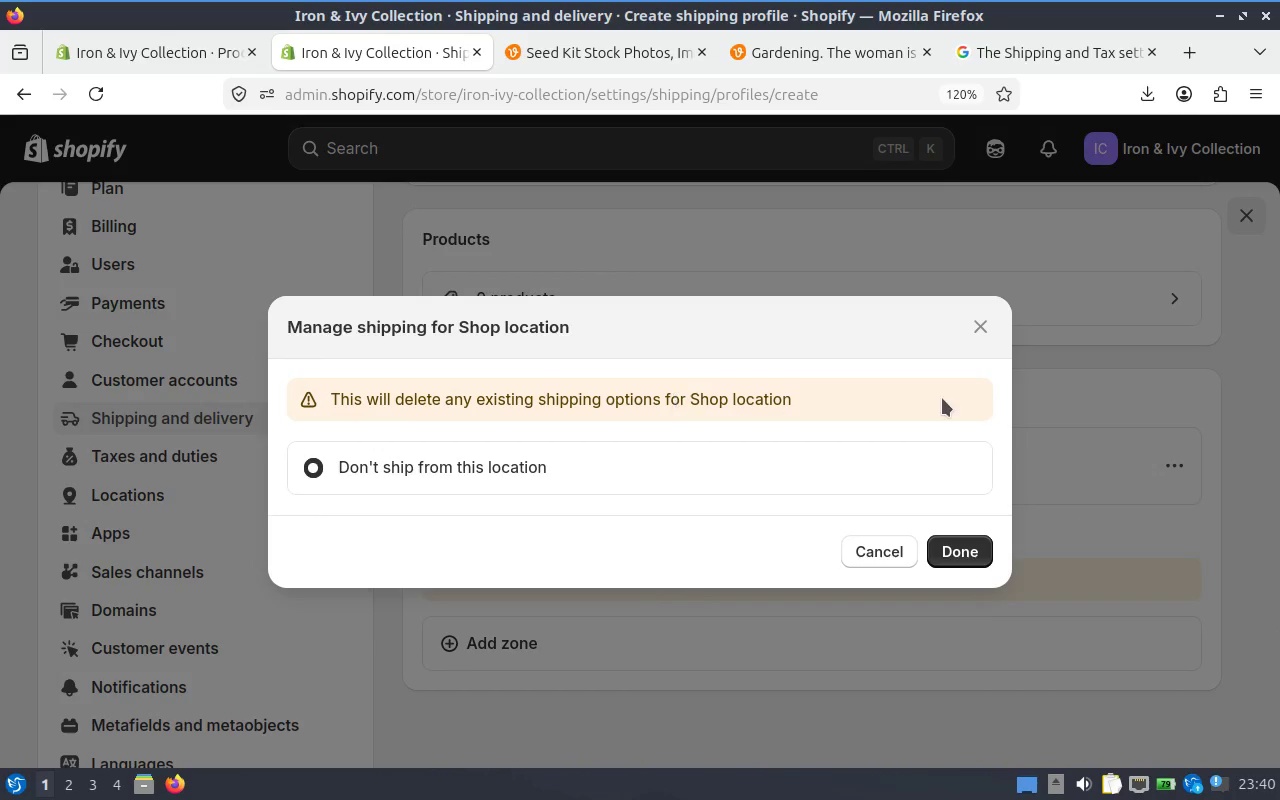 
left_click([982, 325])
 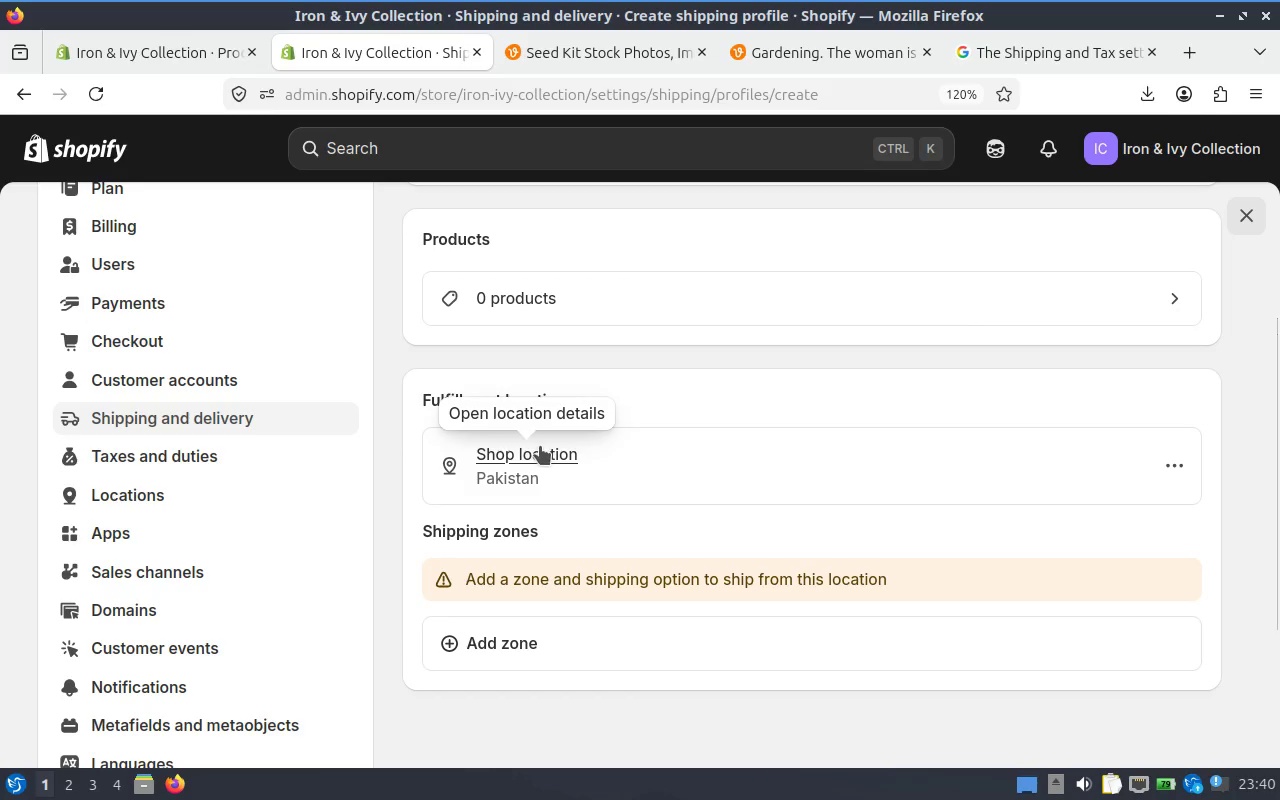 
scroll: coordinate [605, 473], scroll_direction: up, amount: 3.0
 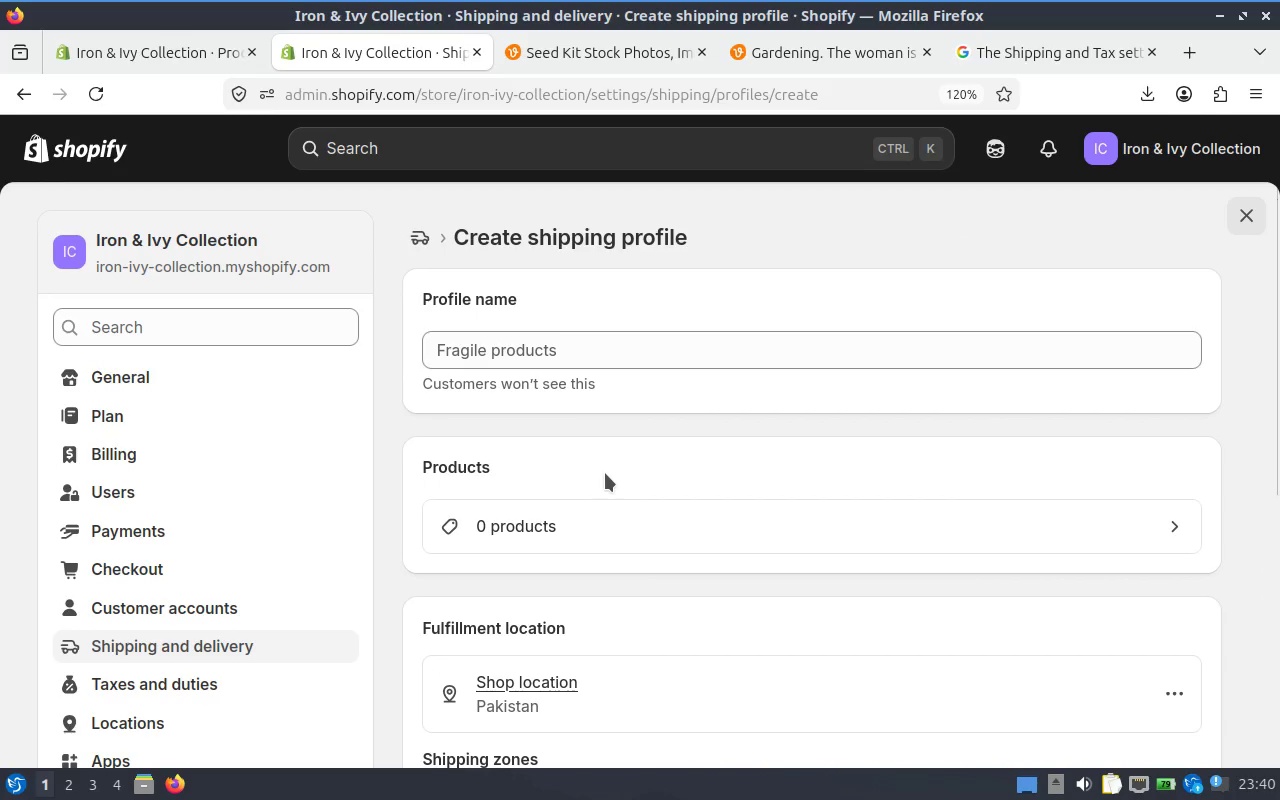 
scroll: coordinate [605, 473], scroll_direction: down, amount: 3.0
 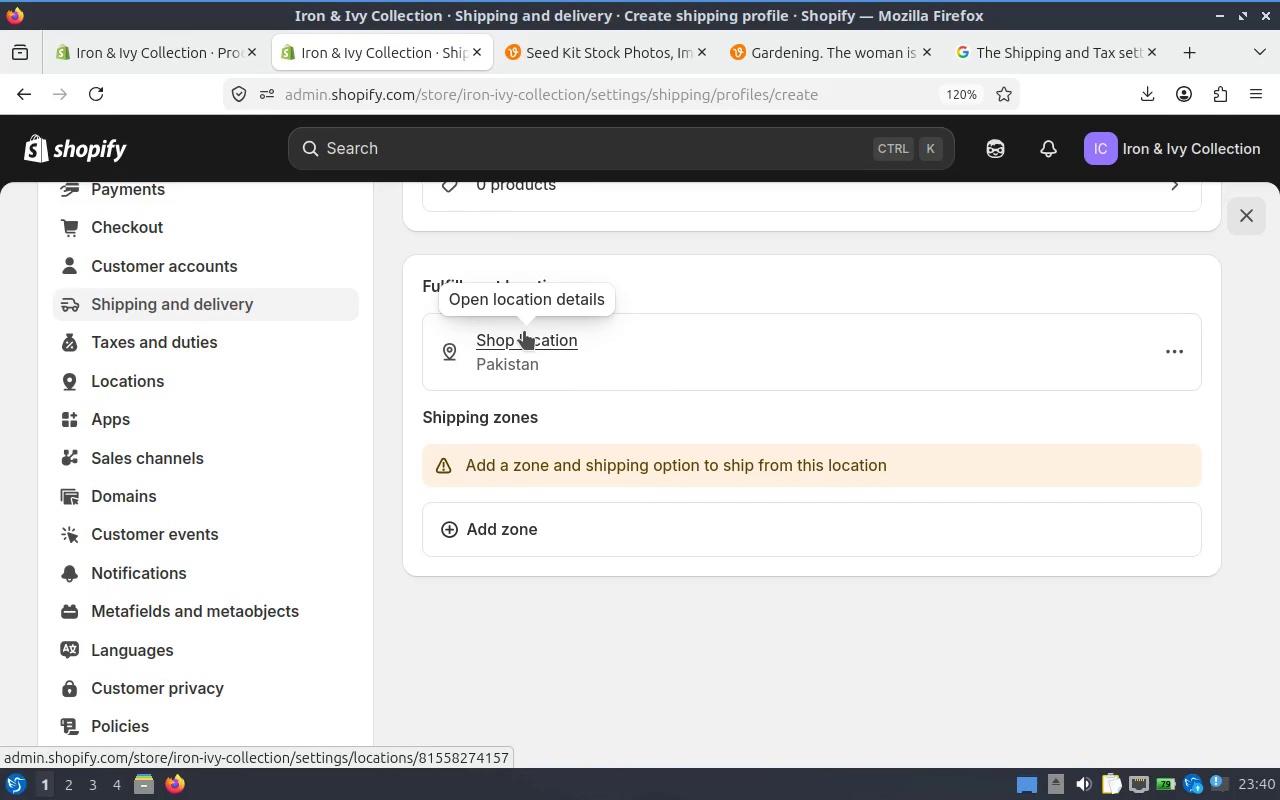 
left_click([524, 331])
 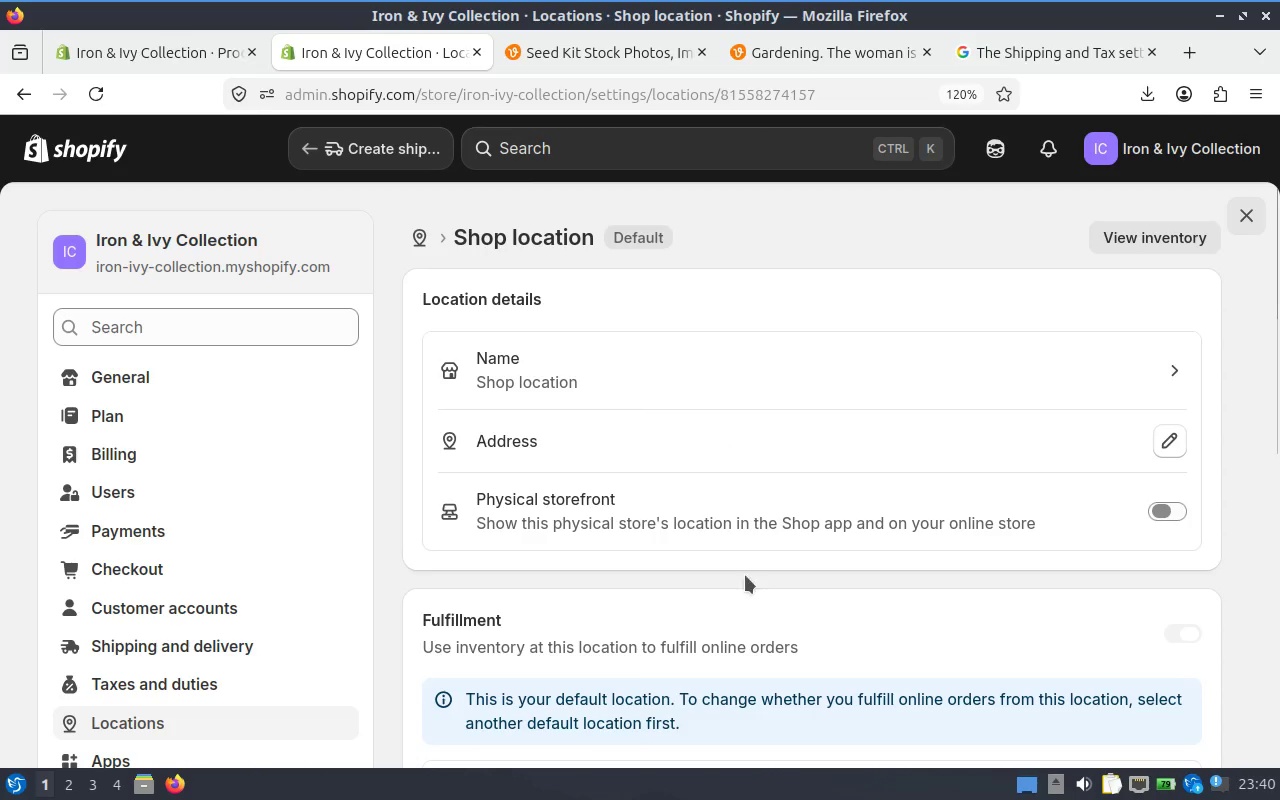 
scroll: coordinate [785, 419], scroll_direction: down, amount: 1.0
 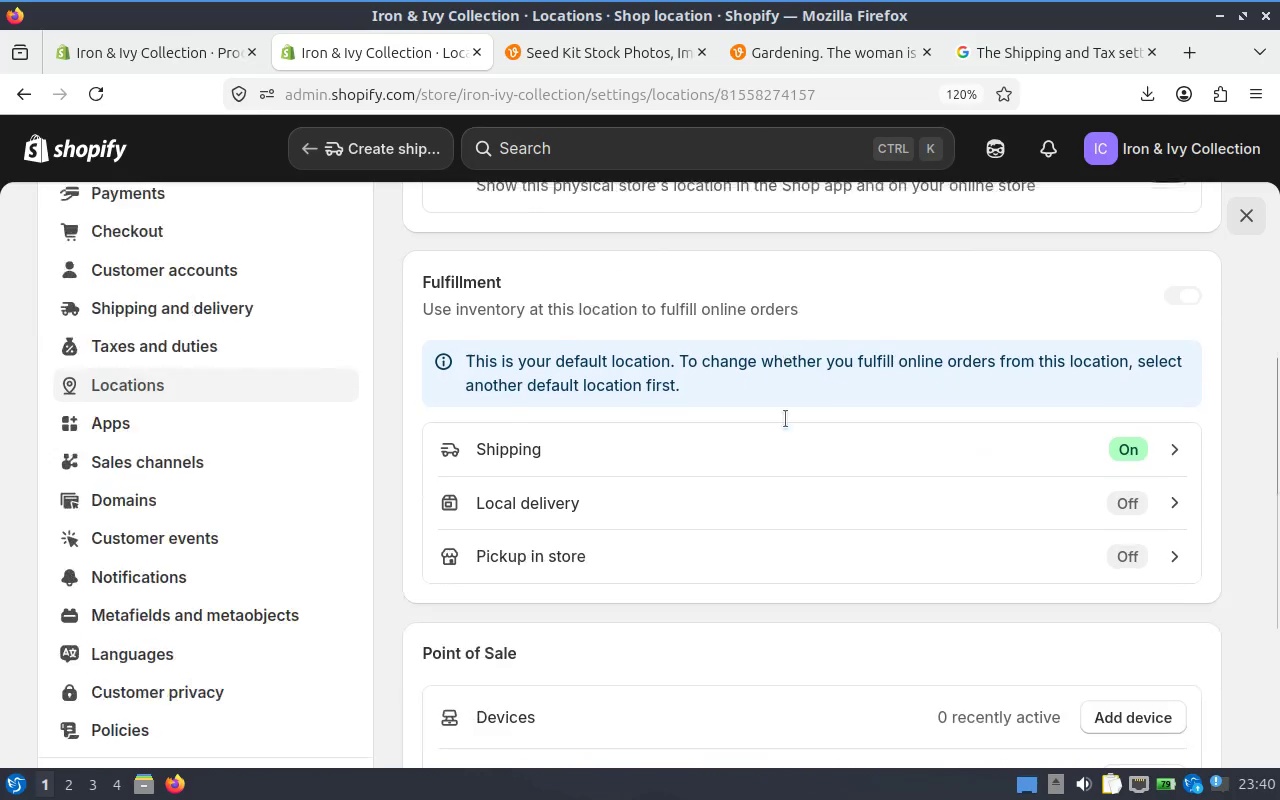 
scroll: coordinate [527, 229], scroll_direction: up, amount: 4.0
 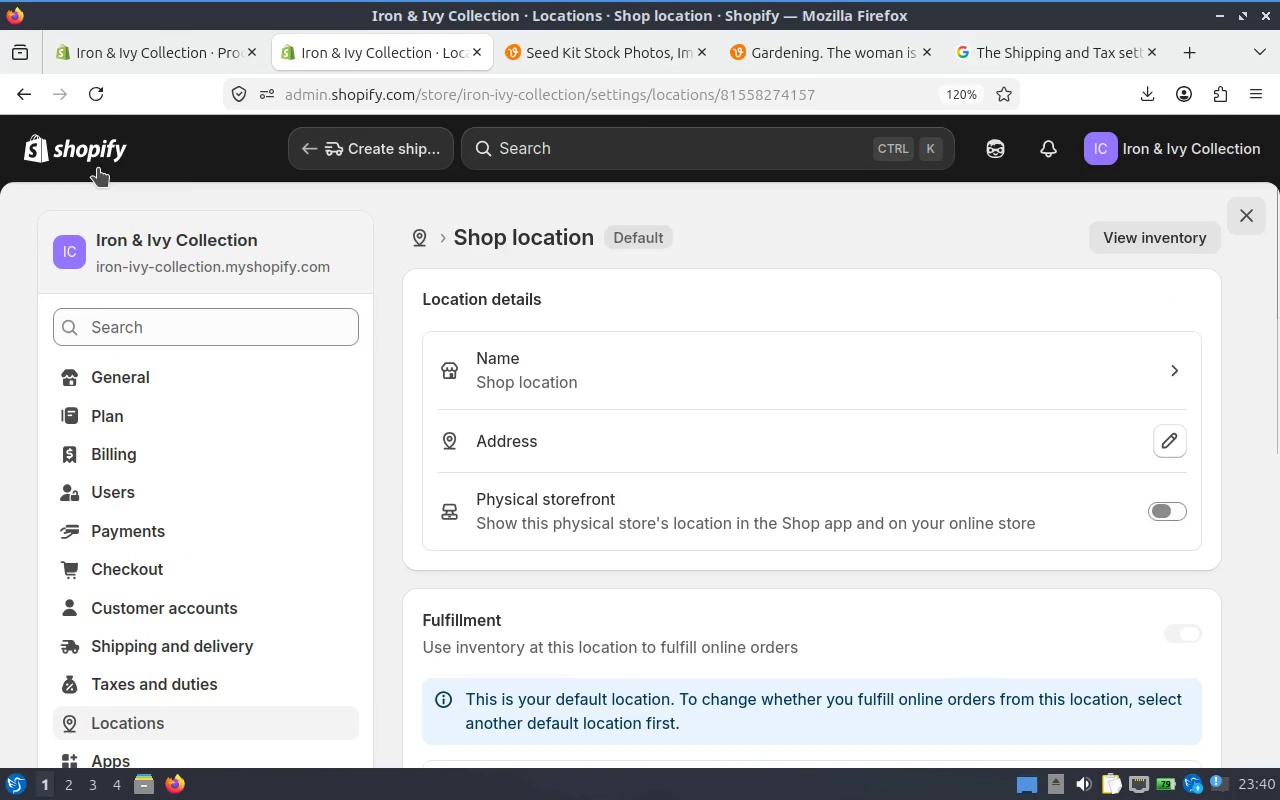 
left_click([89, 158])
 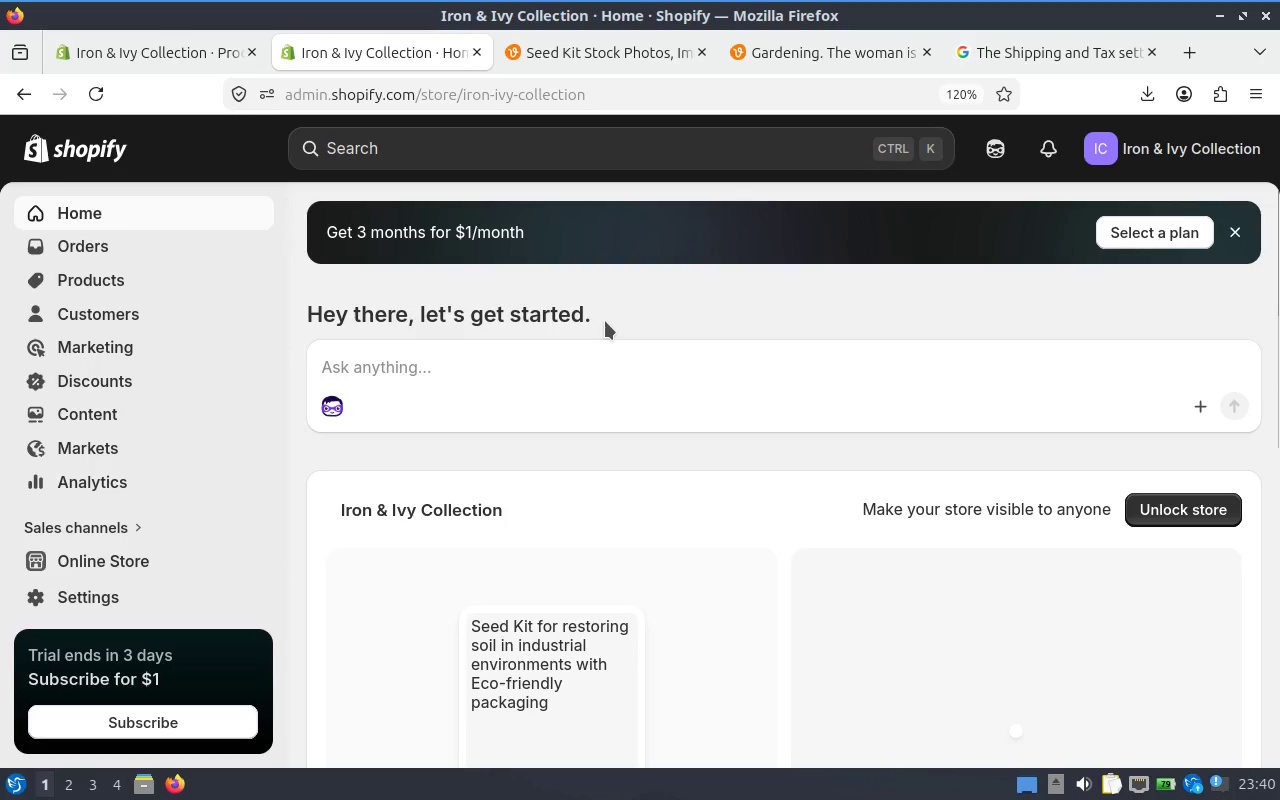 
scroll: coordinate [585, 288], scroll_direction: down, amount: 1.0
 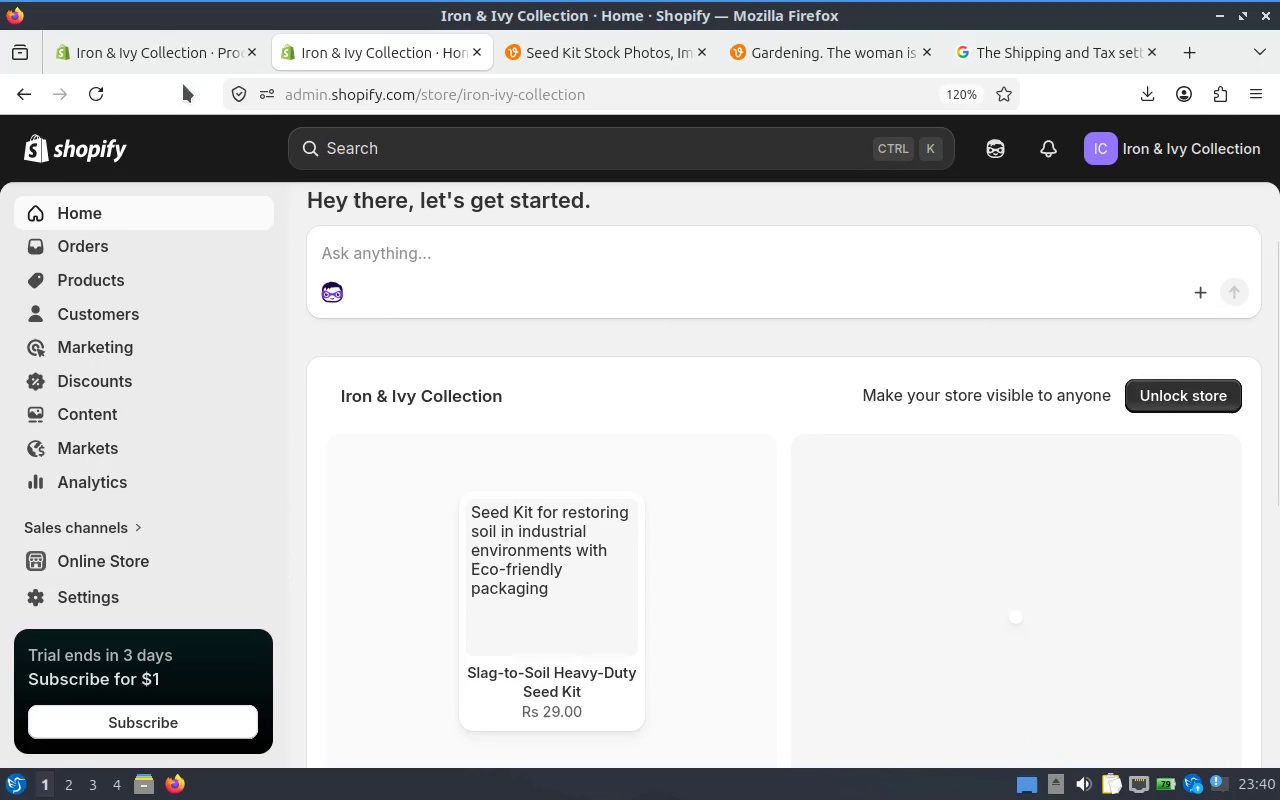 
left_click([114, 42])
 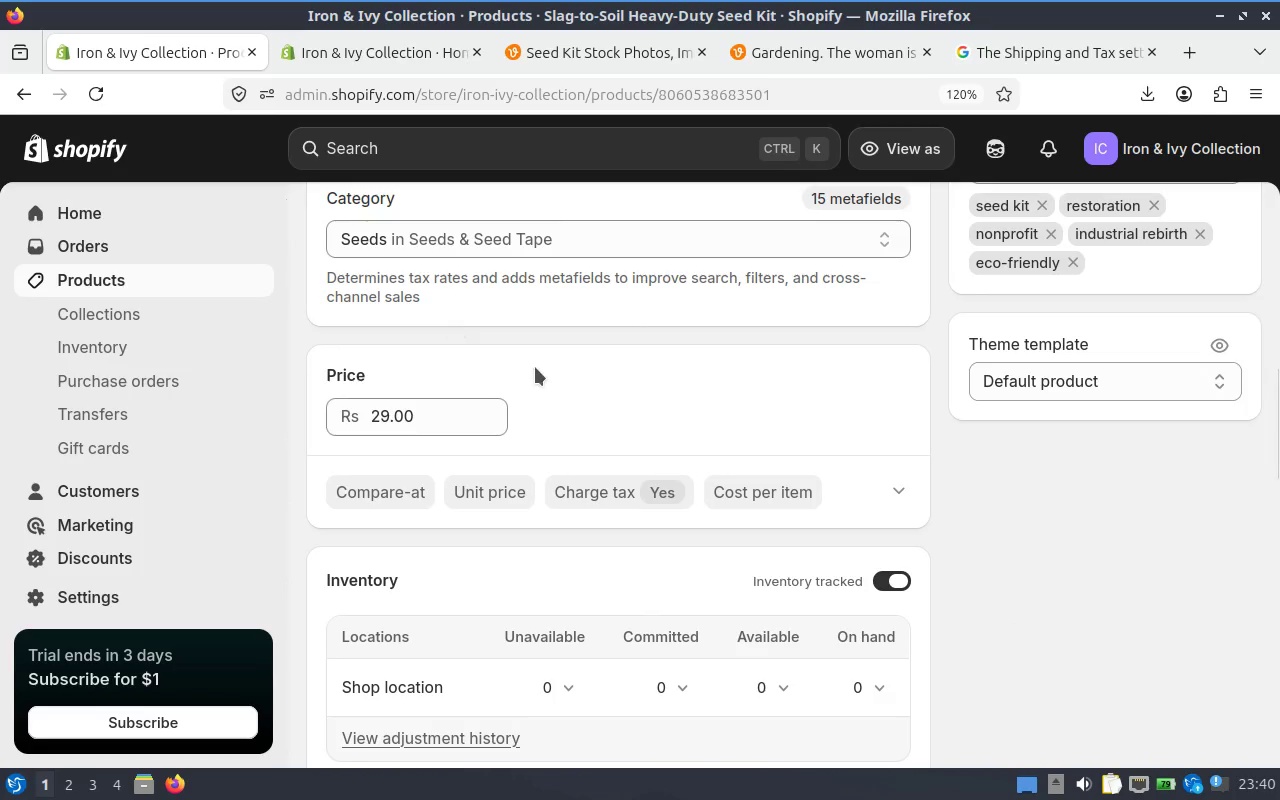 
scroll: coordinate [535, 366], scroll_direction: down, amount: 4.0
 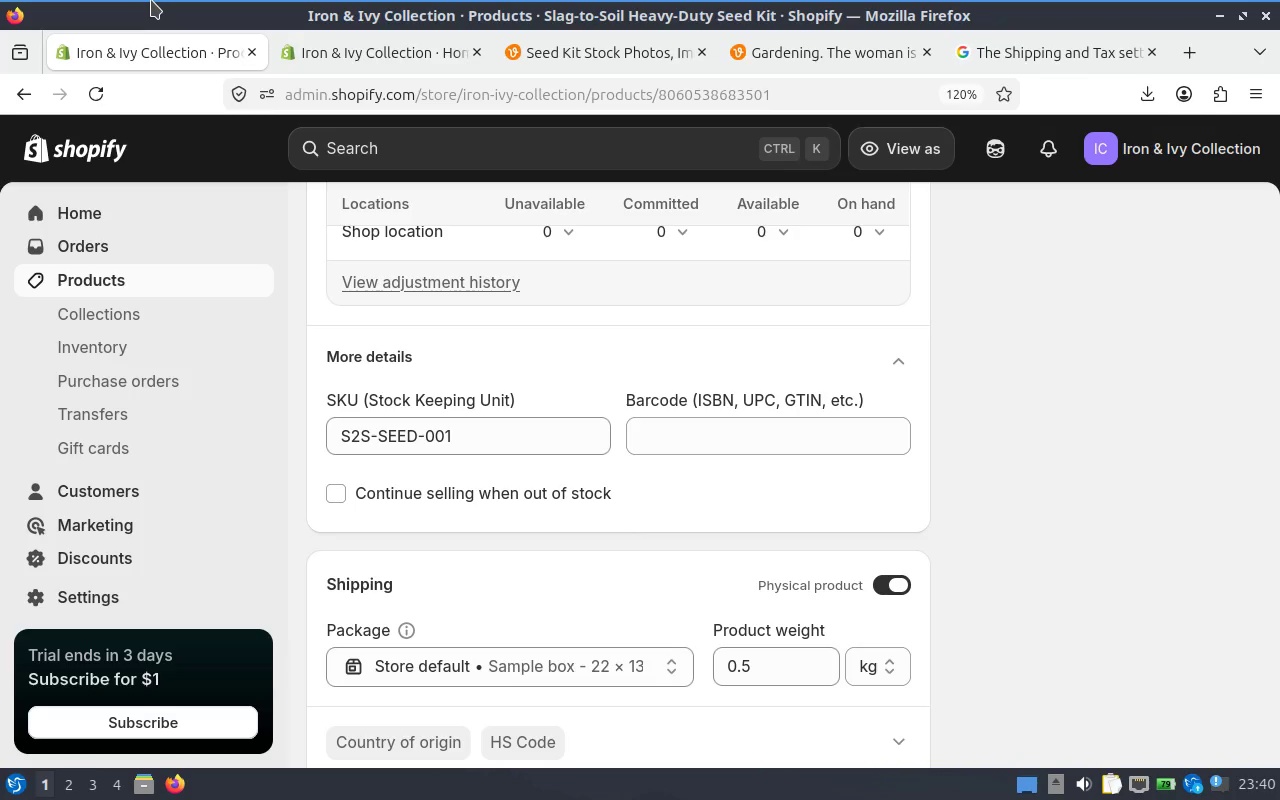 
wait(15.95)
 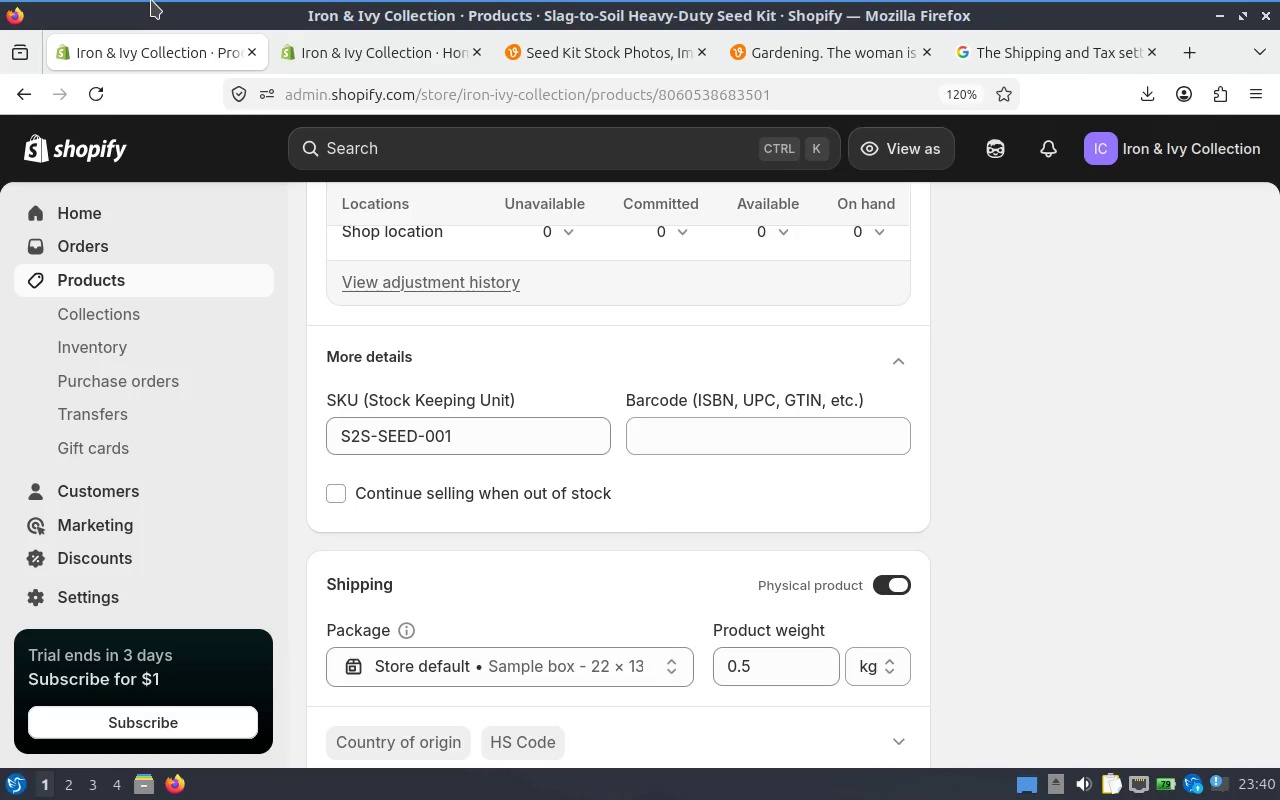 
scroll: coordinate [411, 335], scroll_direction: up, amount: 6.0
 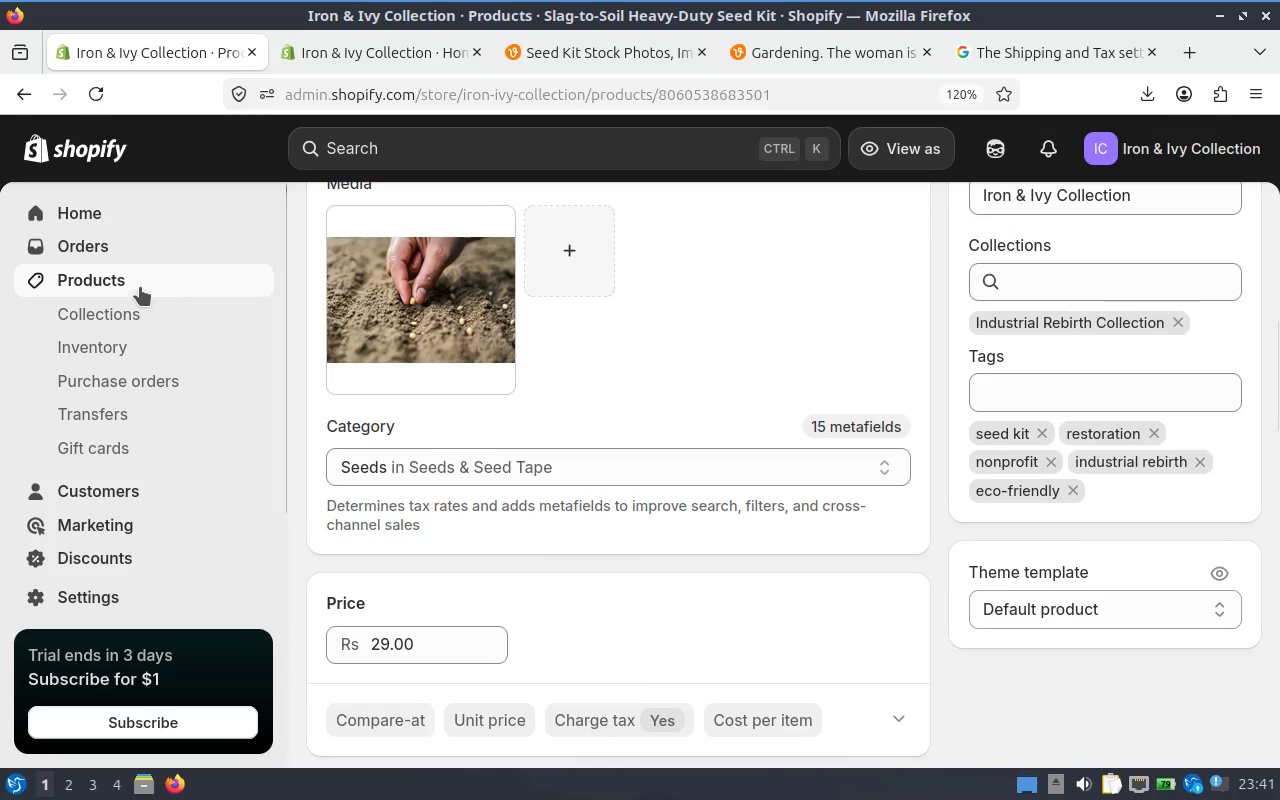 
left_click([105, 277])
 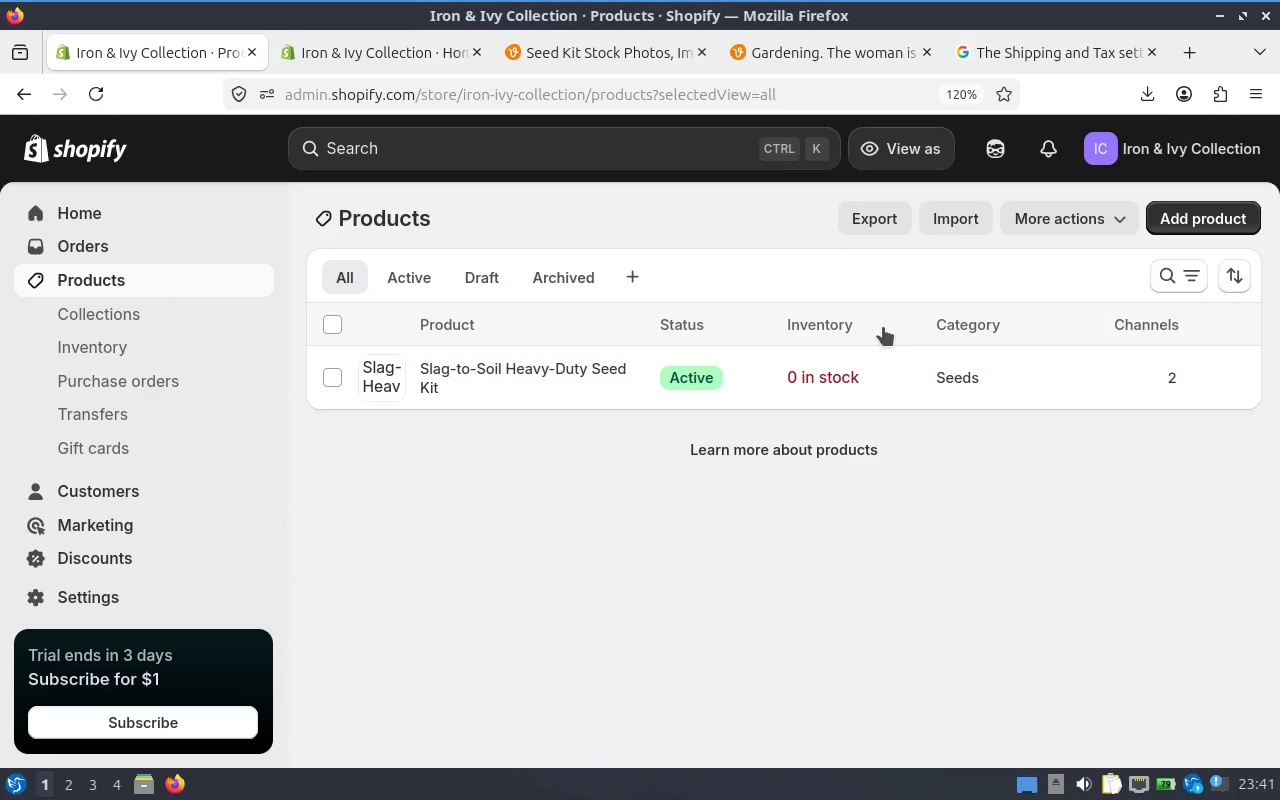 
left_click([1209, 224])
 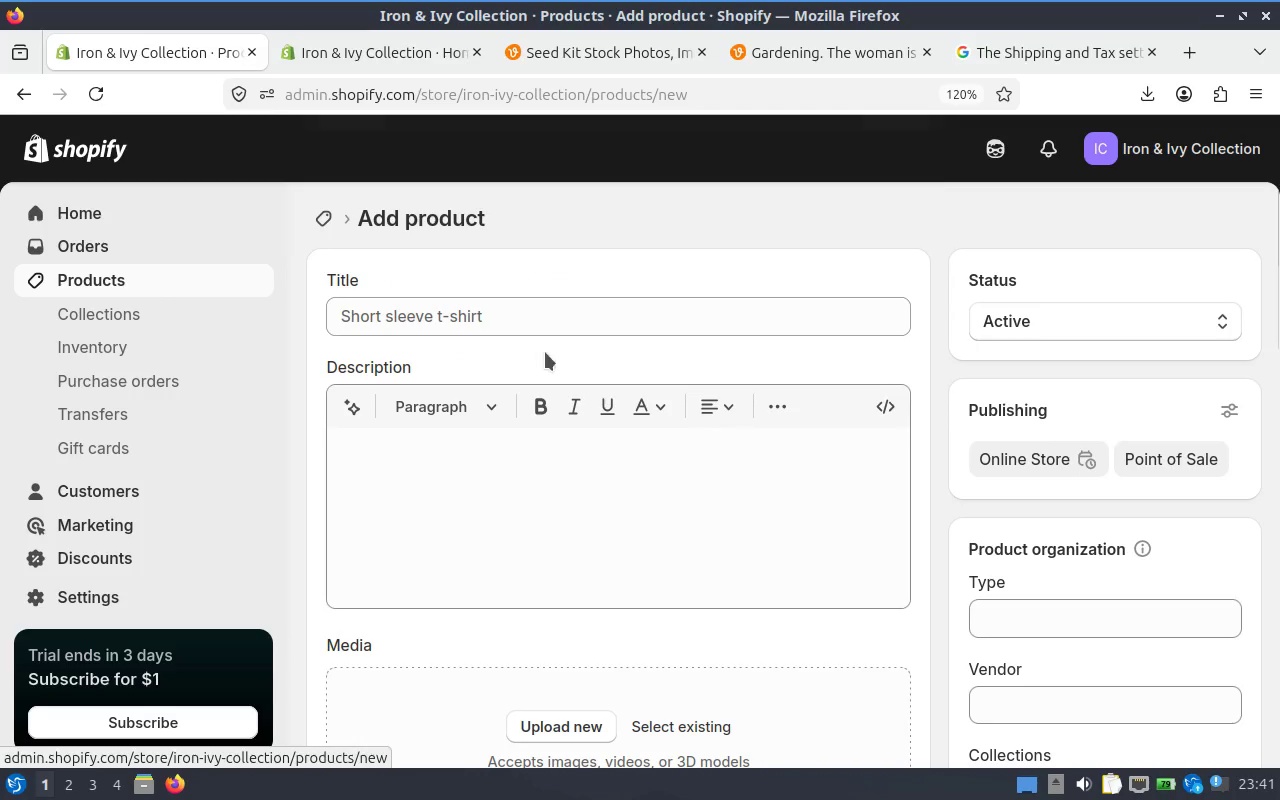 
left_click([504, 311])
 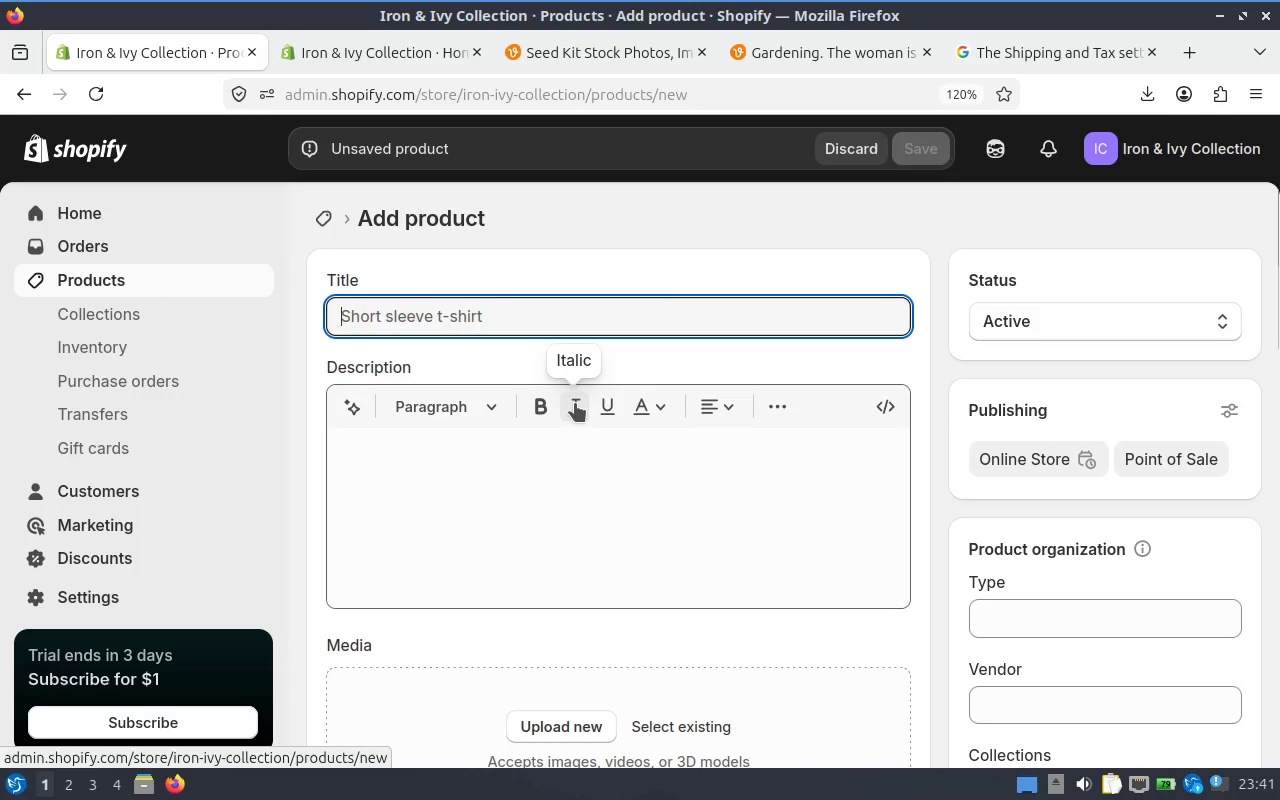 
type(Rust & Bloom)
 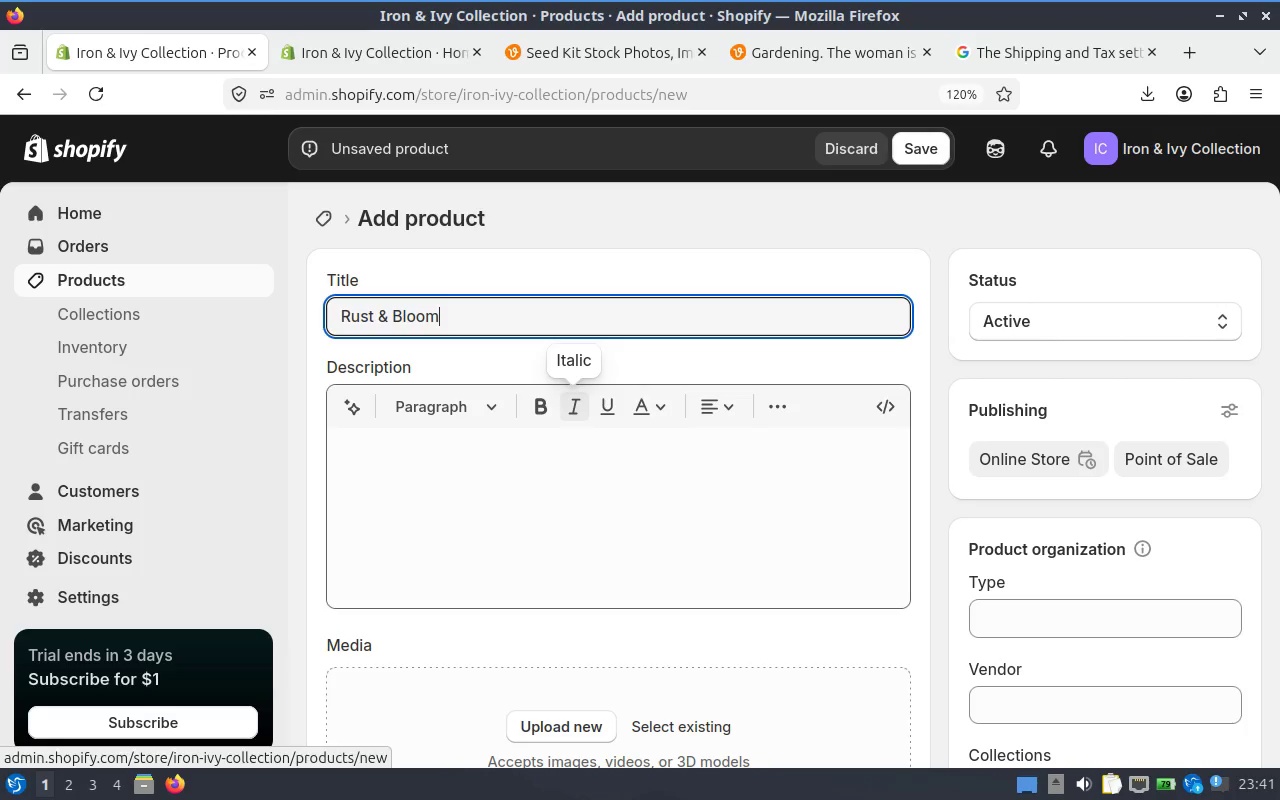 
wait(5.28)
 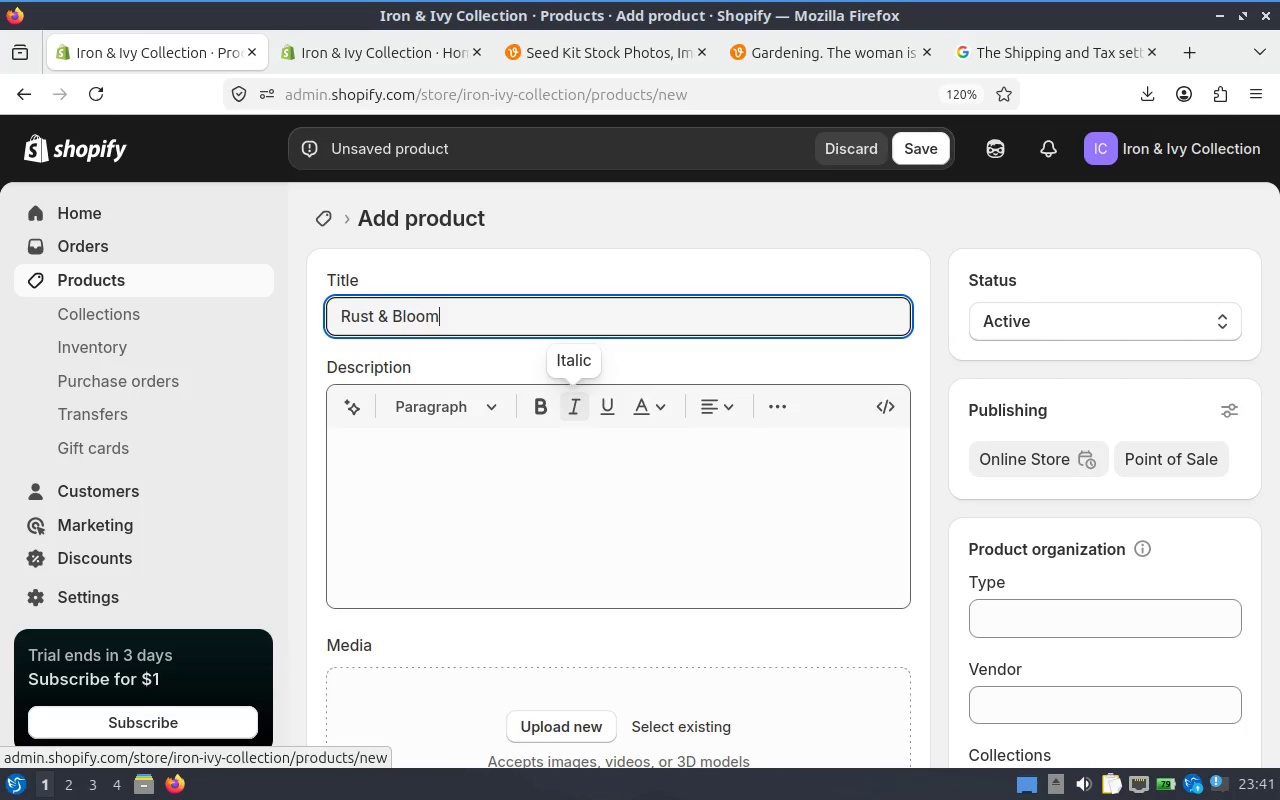 
type( Organic )
 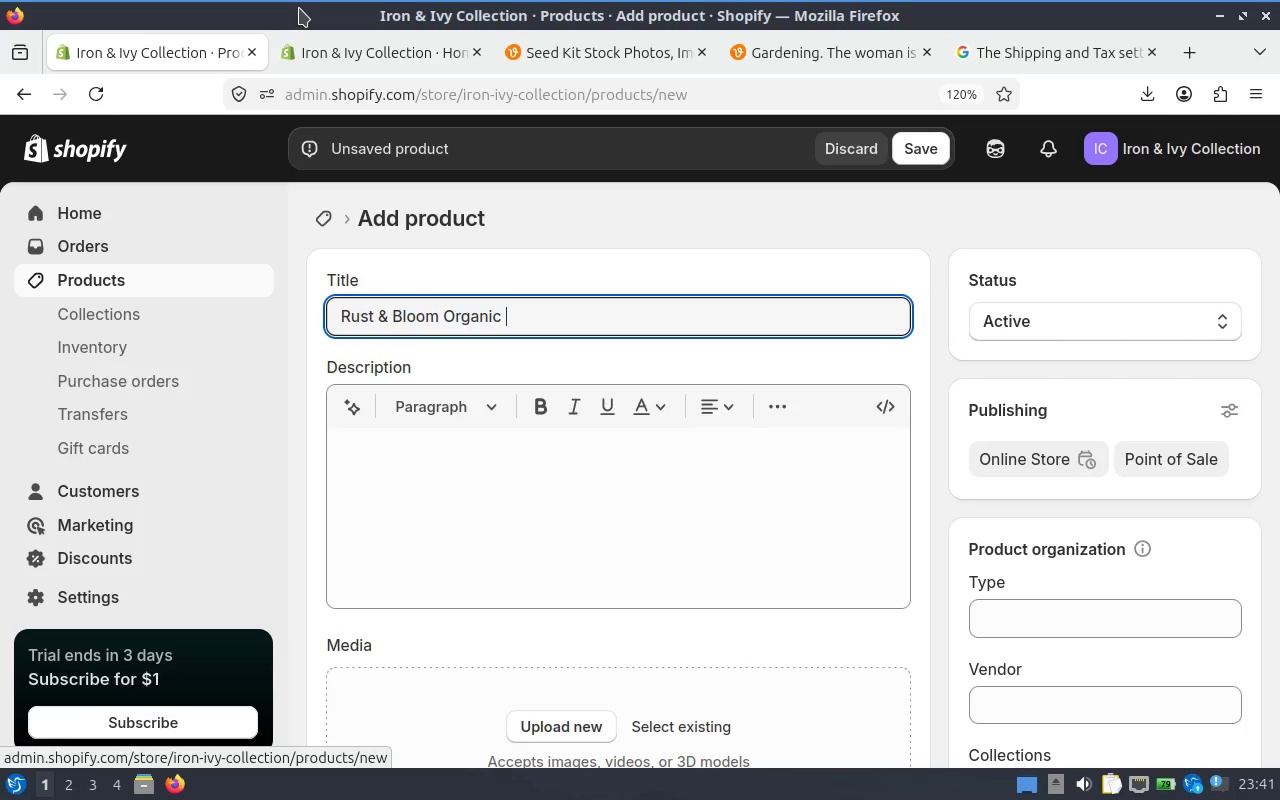 
wait(25.82)
 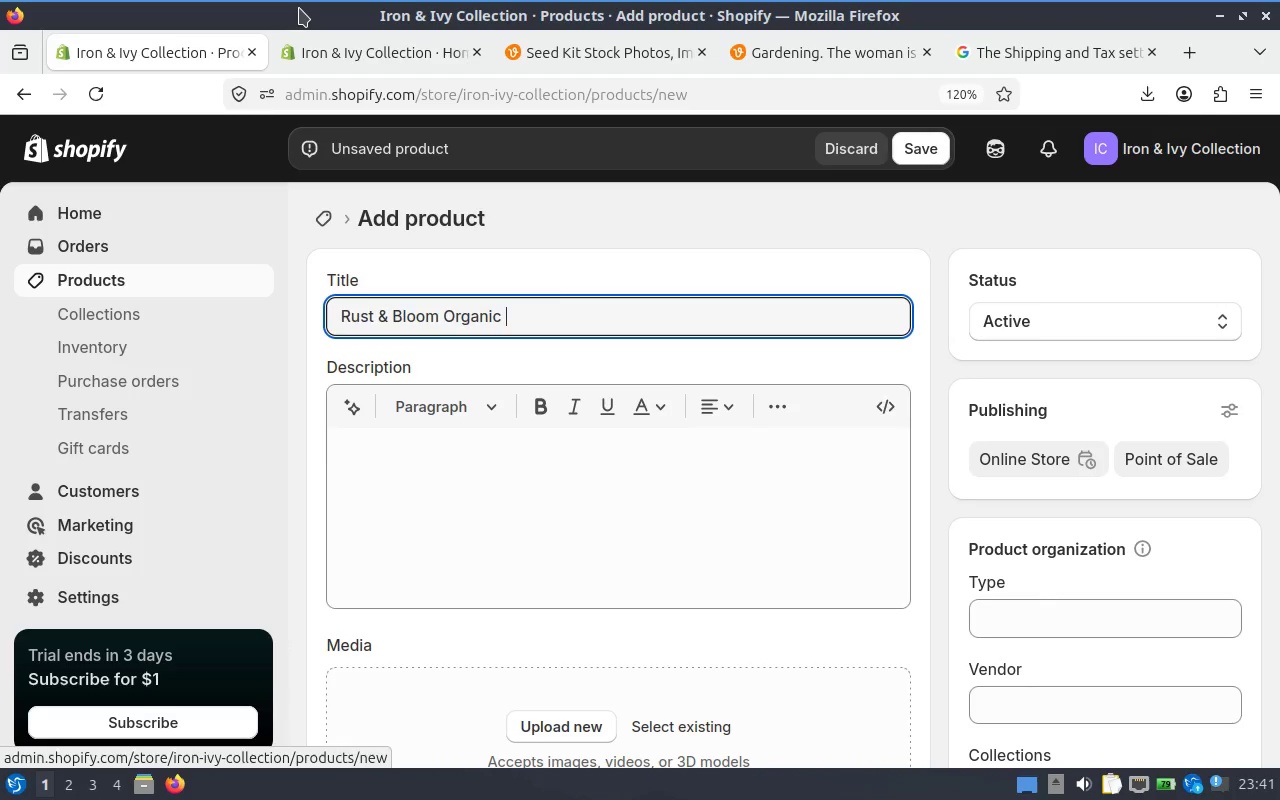 
type(Cotton )
 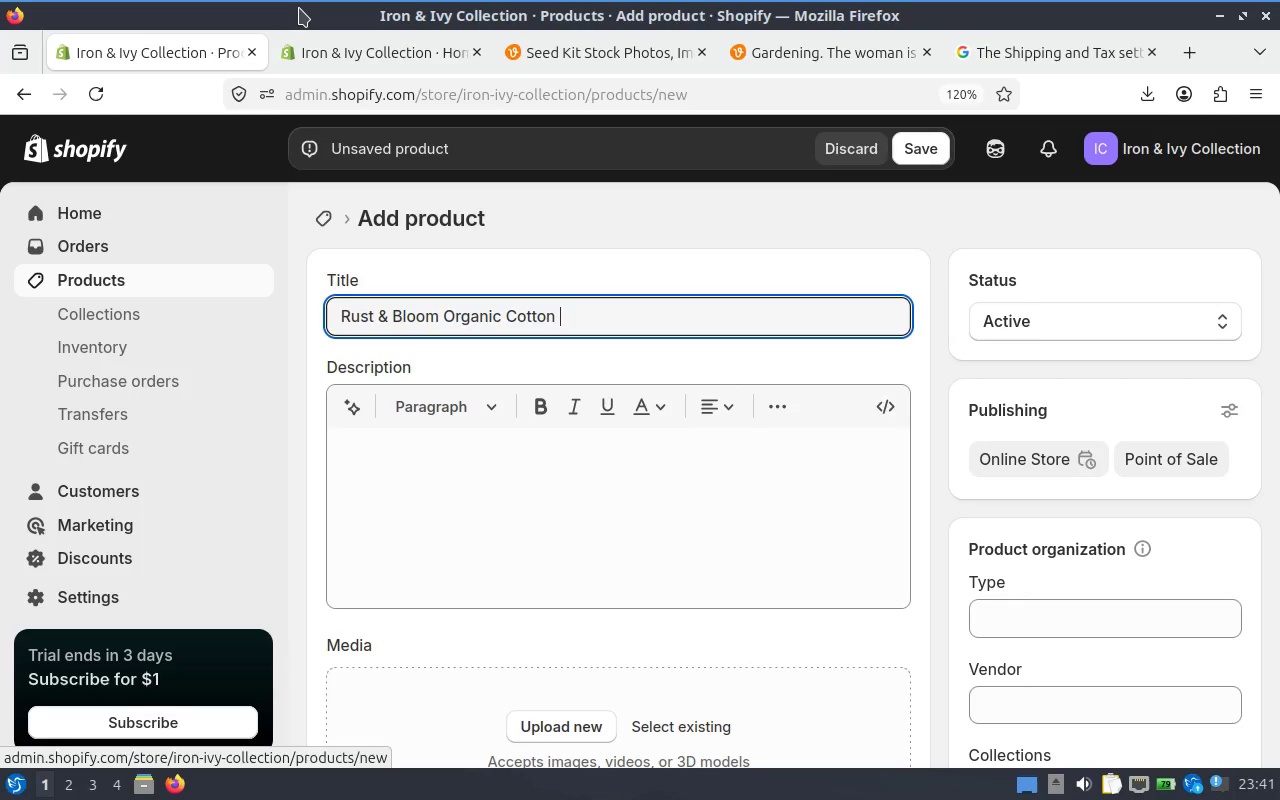 
wait(7.95)
 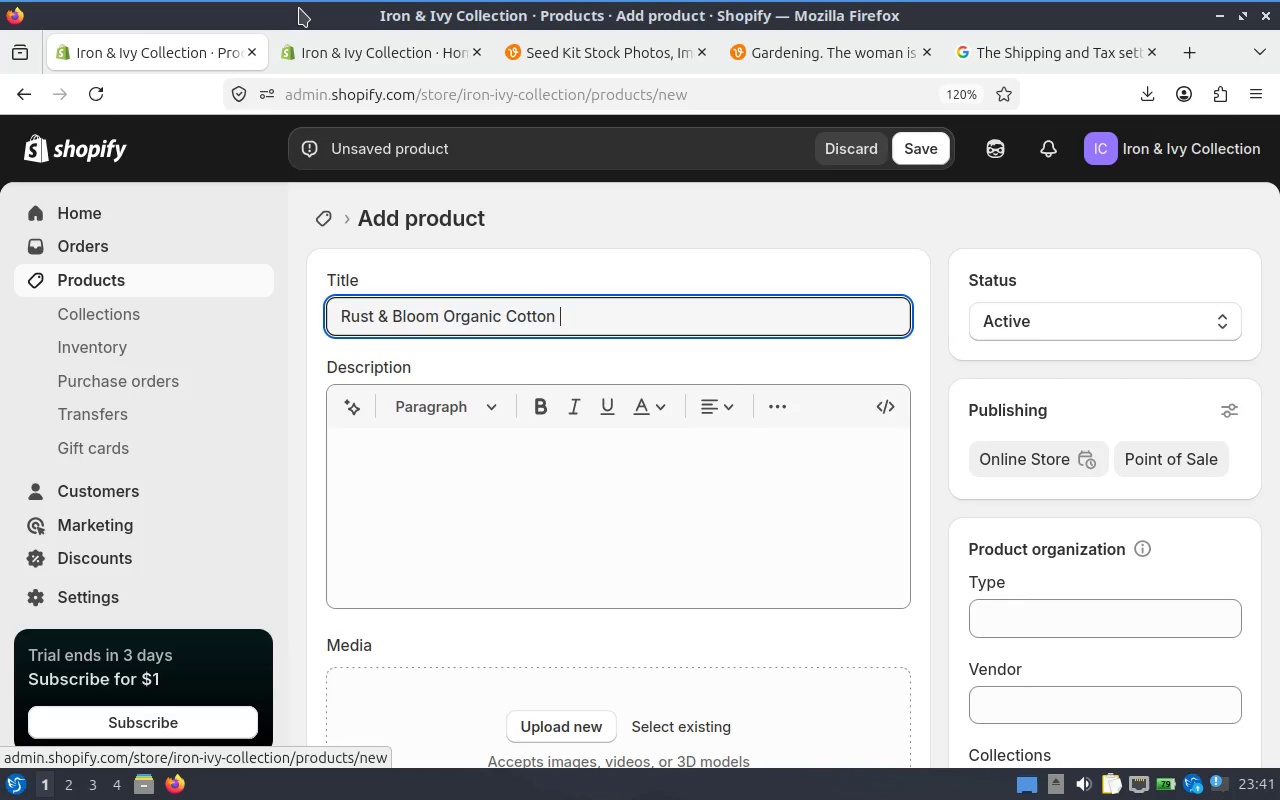 
key(Shift+ShiftLeft)
 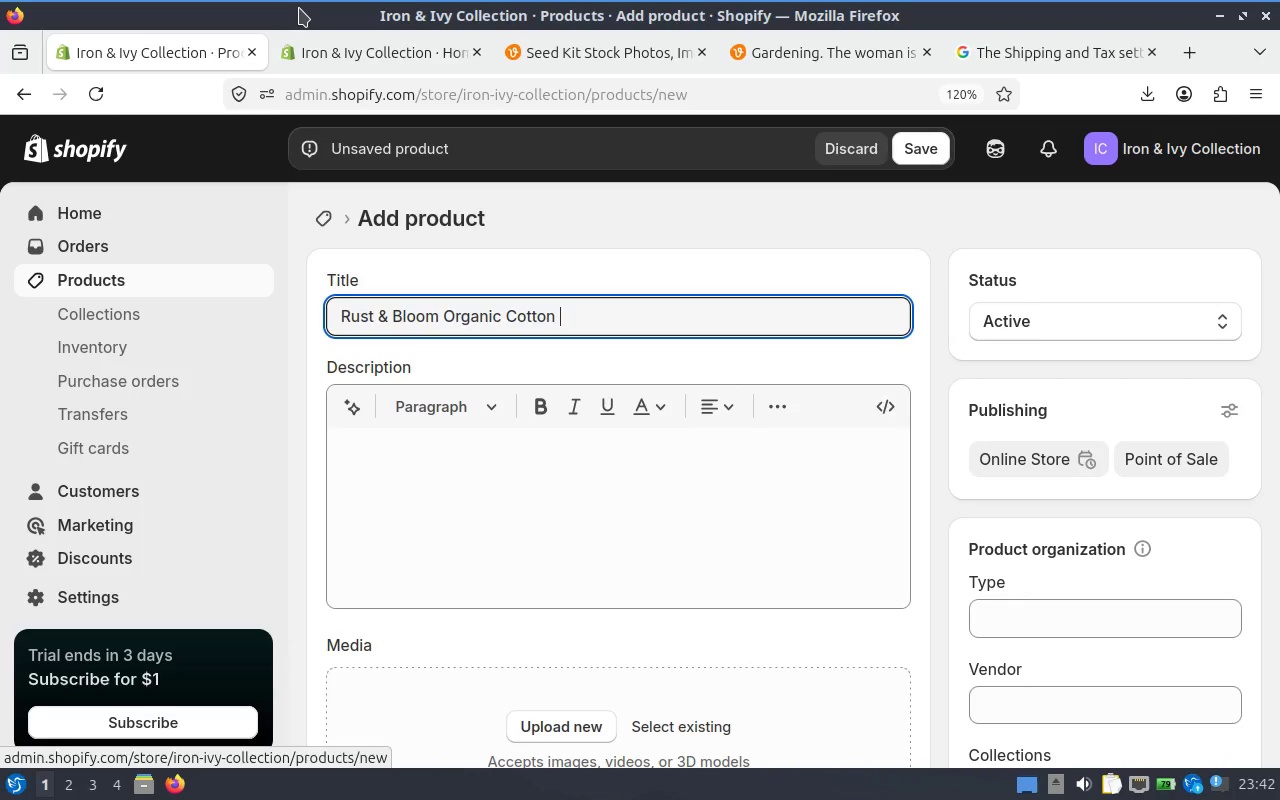 
wait(11.63)
 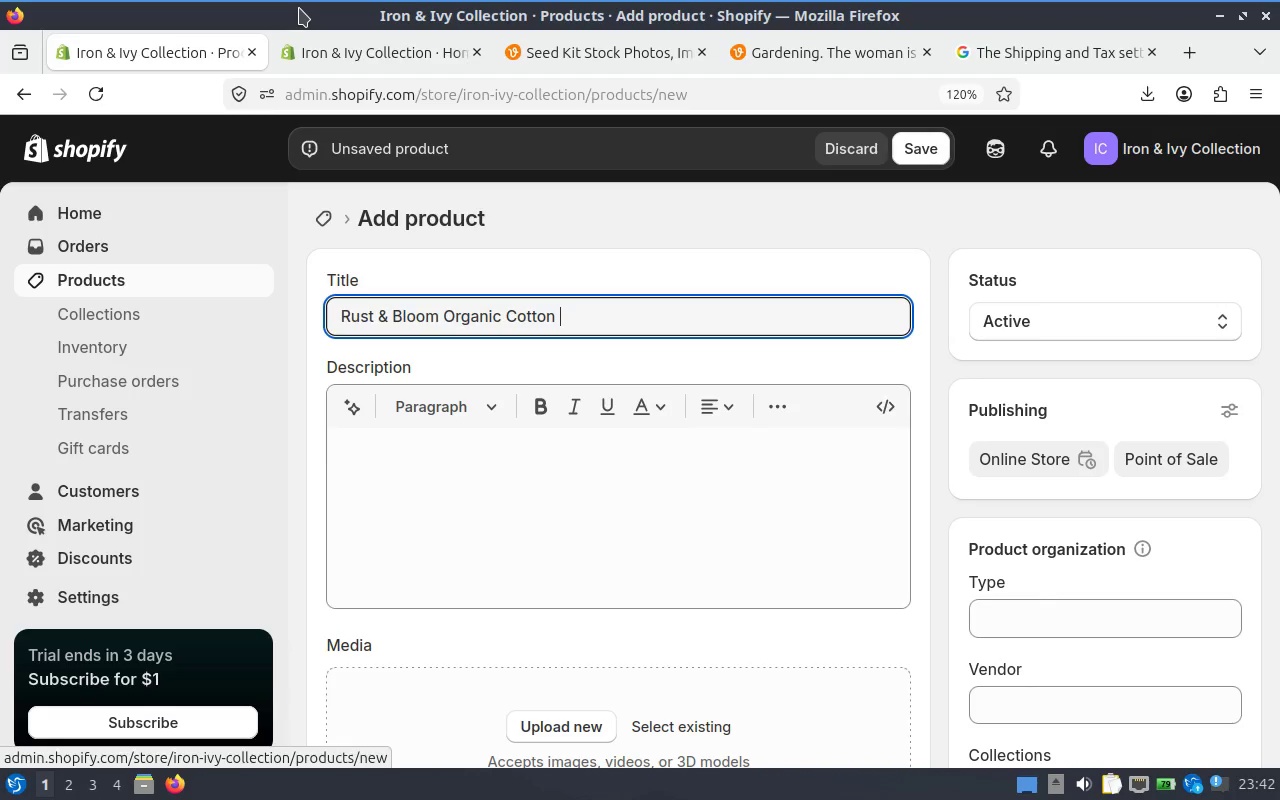 
type(Hoddie)
 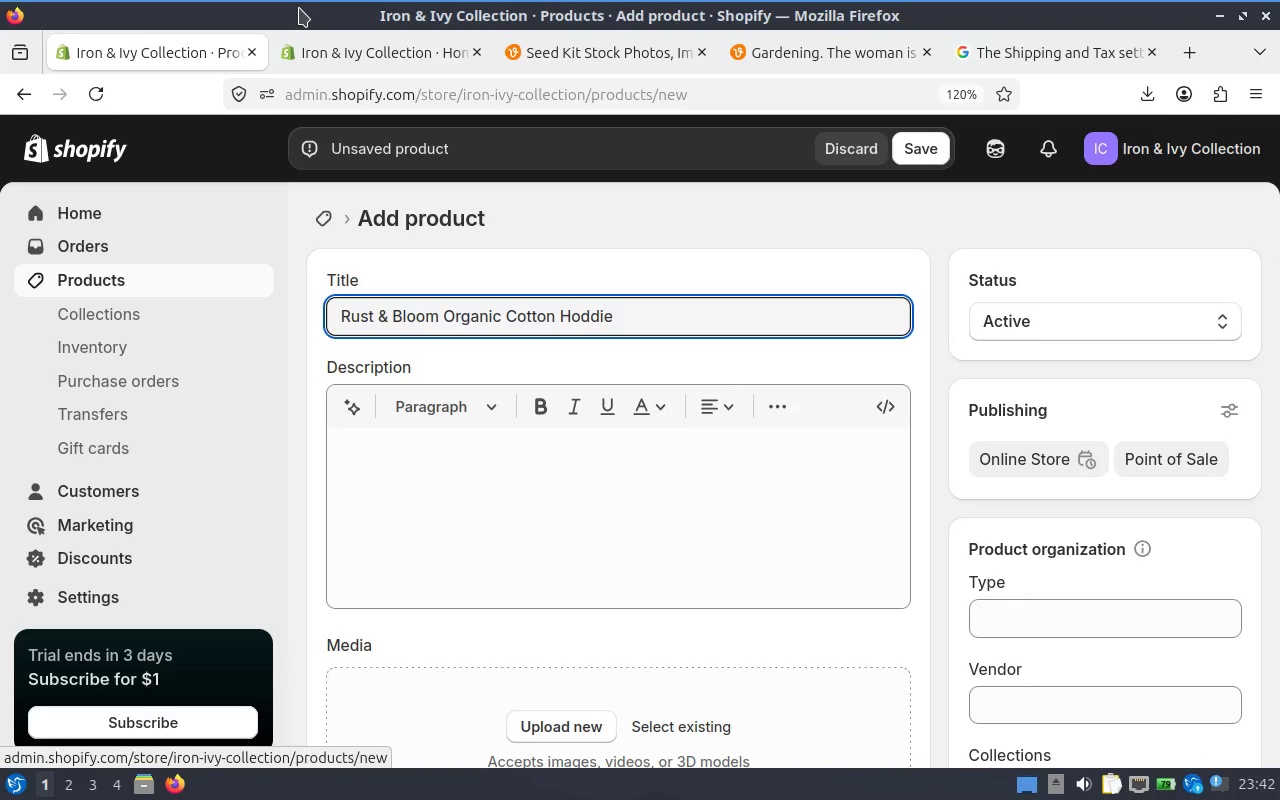 
wait(6.14)
 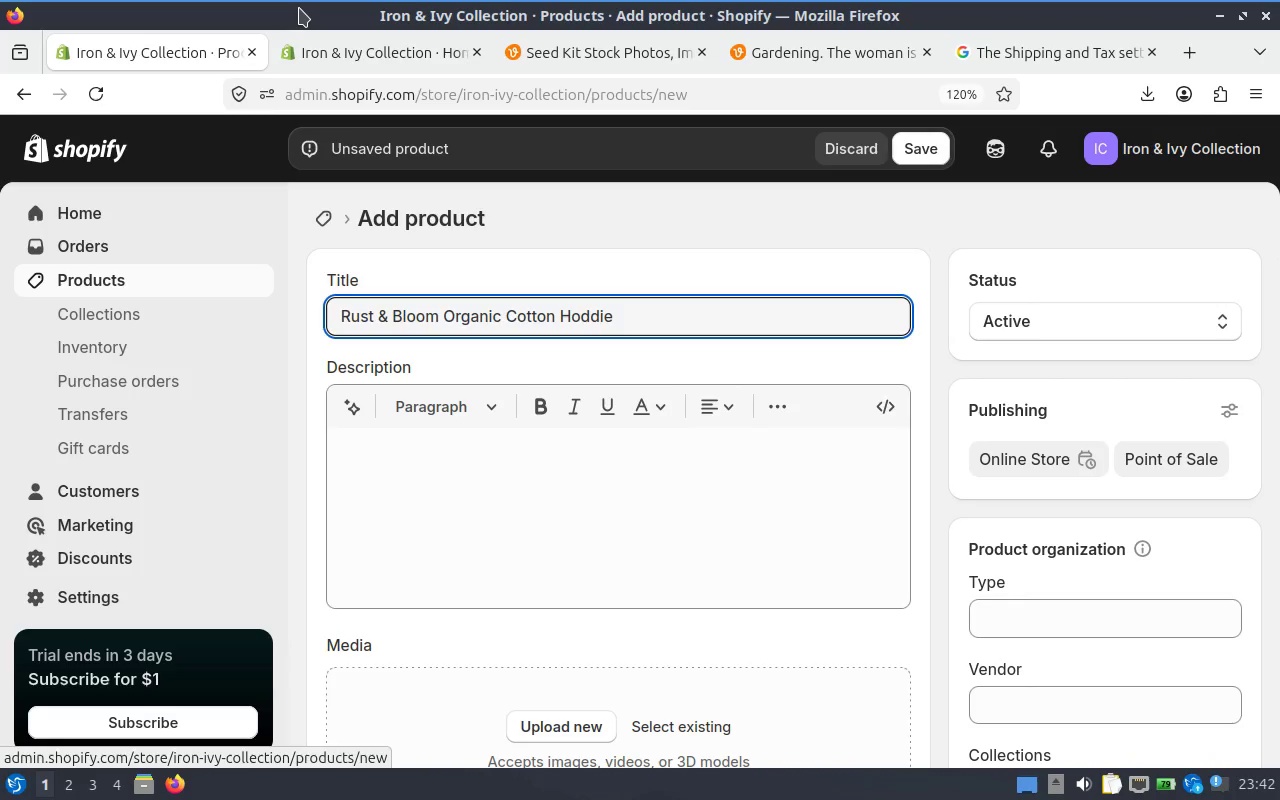 
key(ArrowLeft)
 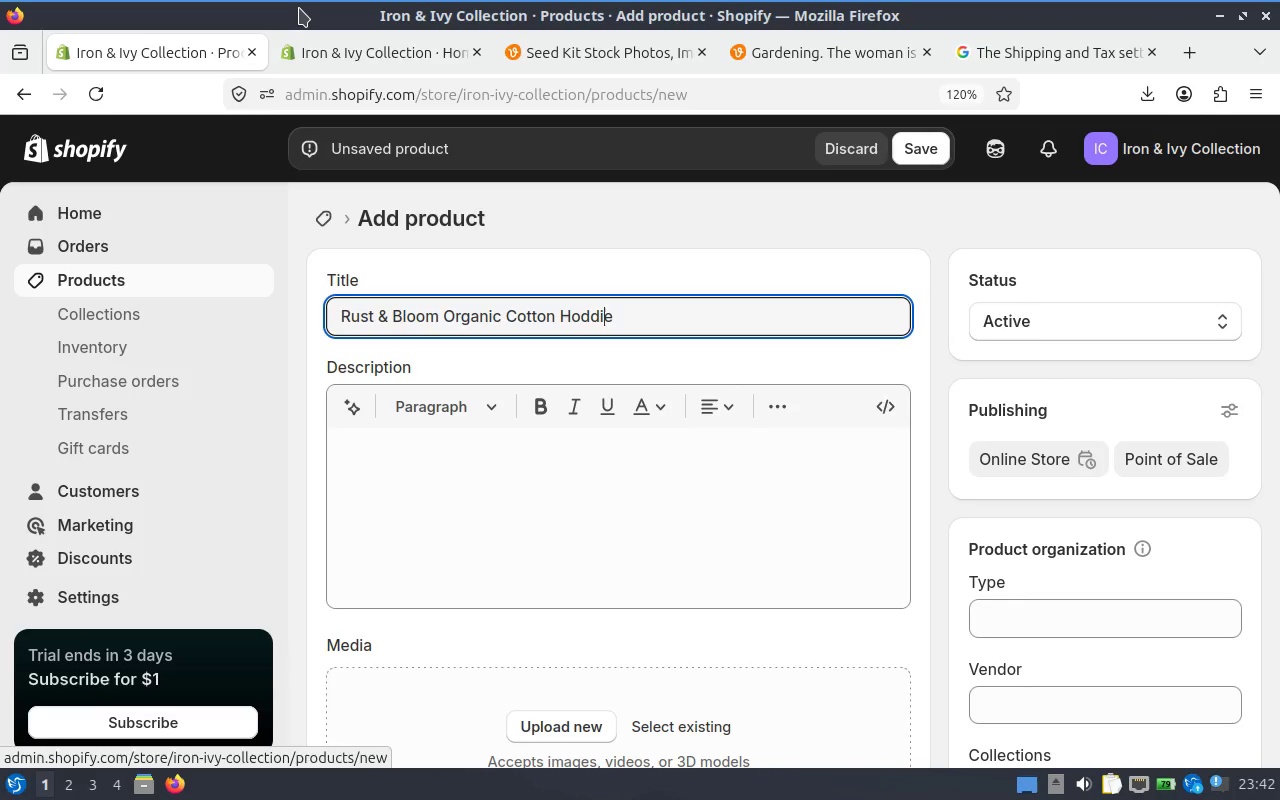 
key(ArrowLeft)
 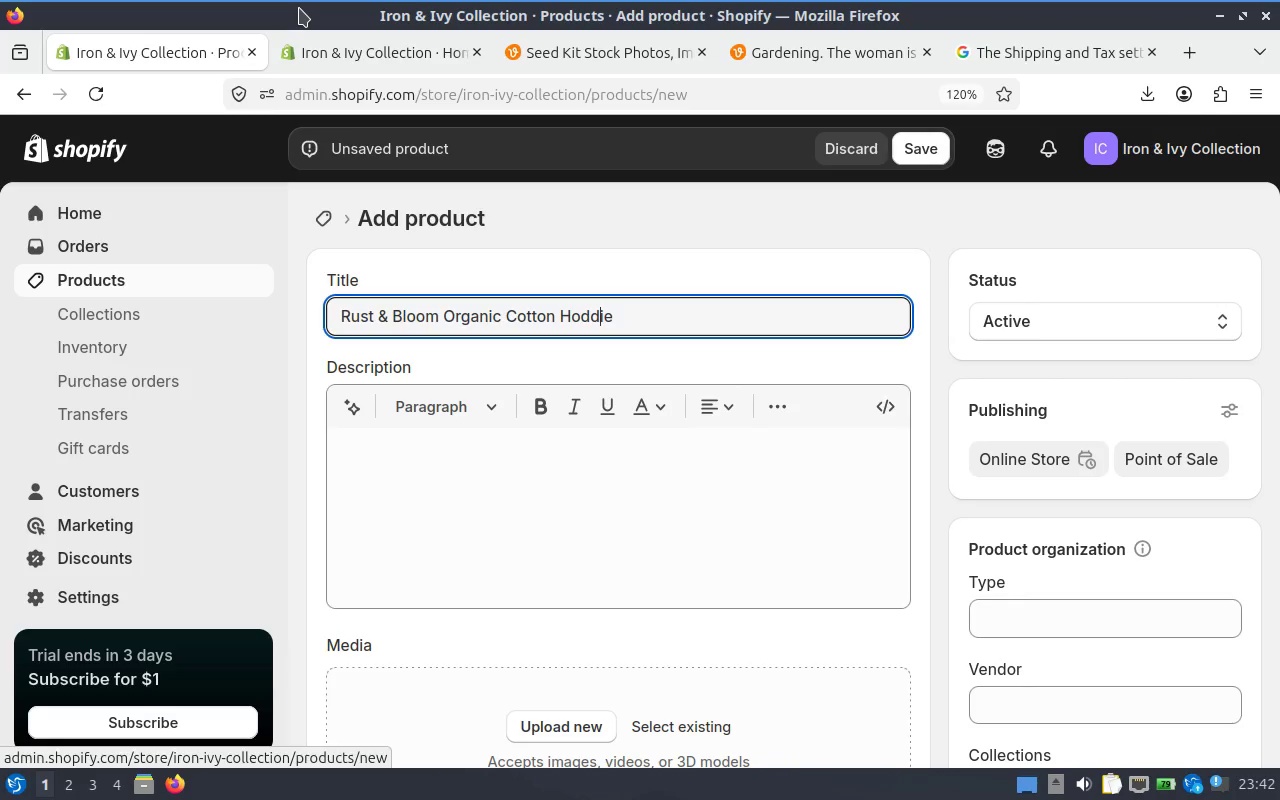 
key(ArrowLeft)
 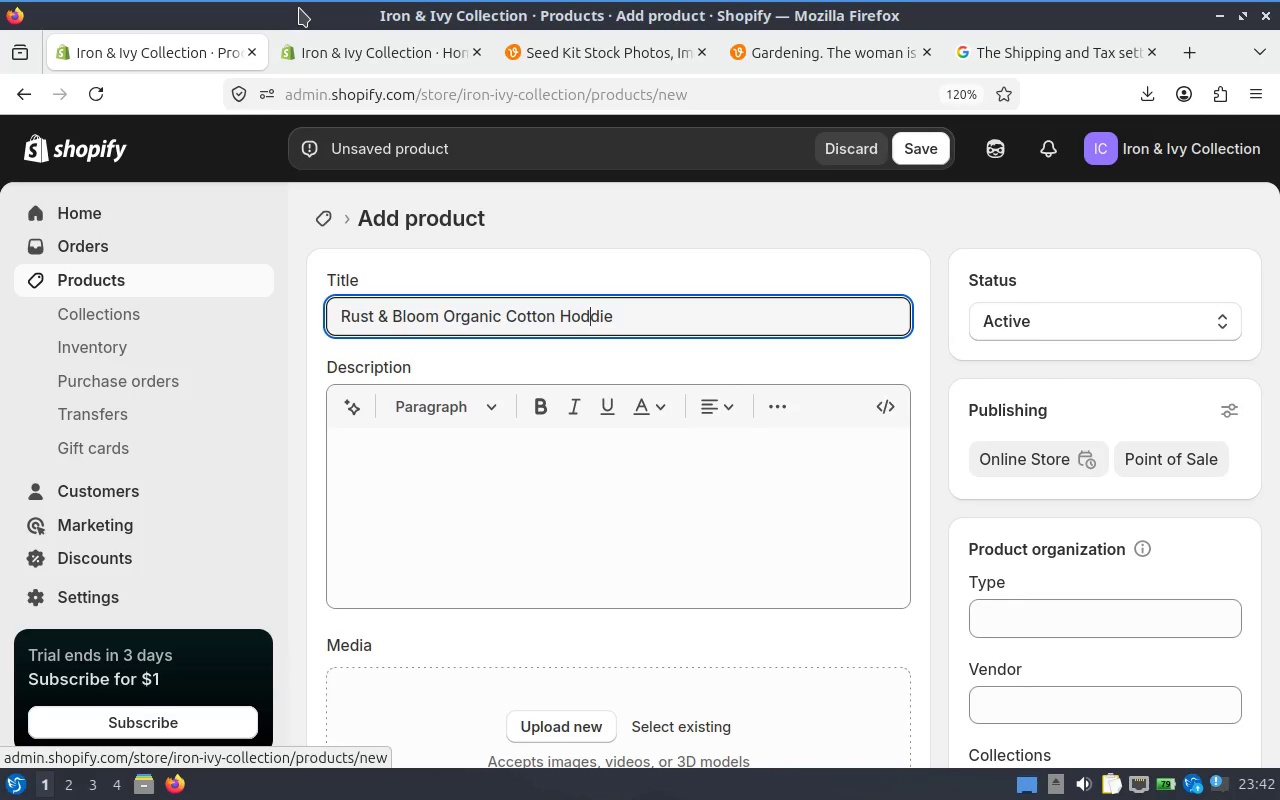 
key(Backspace)
 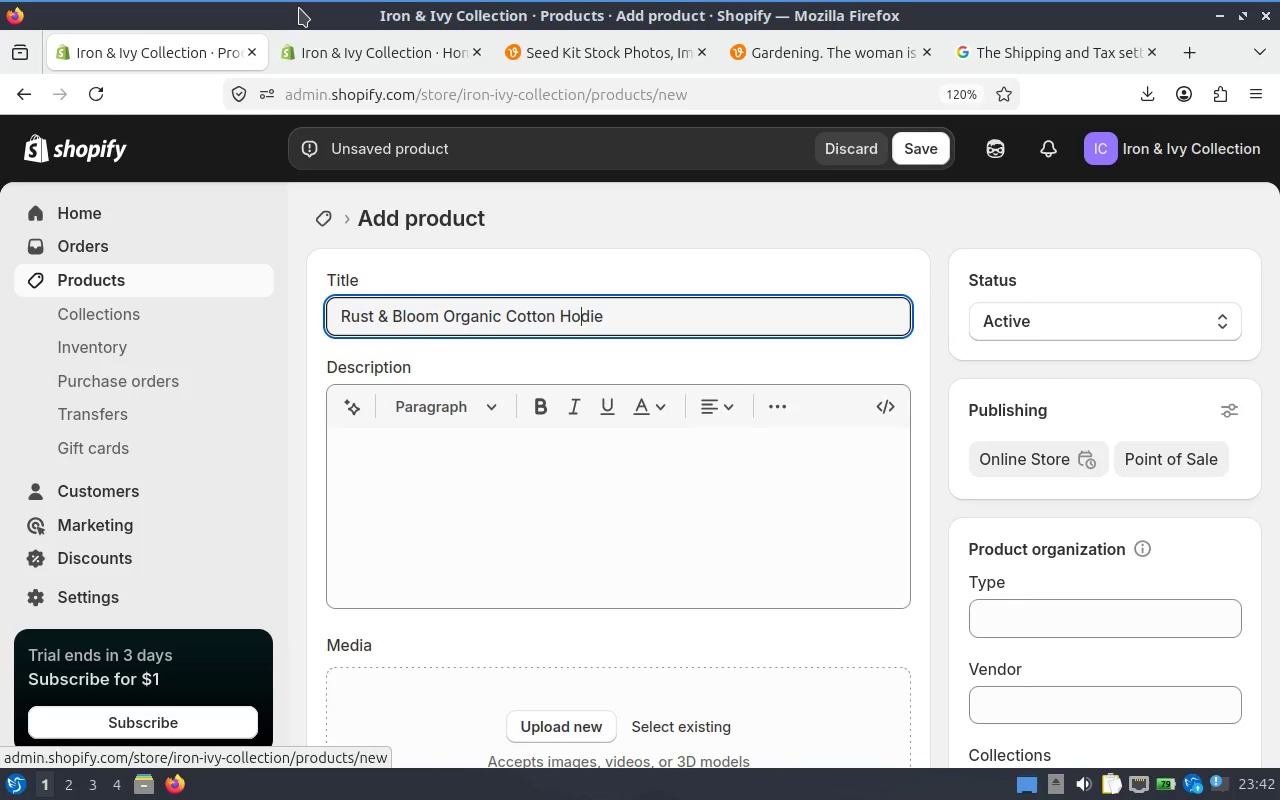 
key(O)
 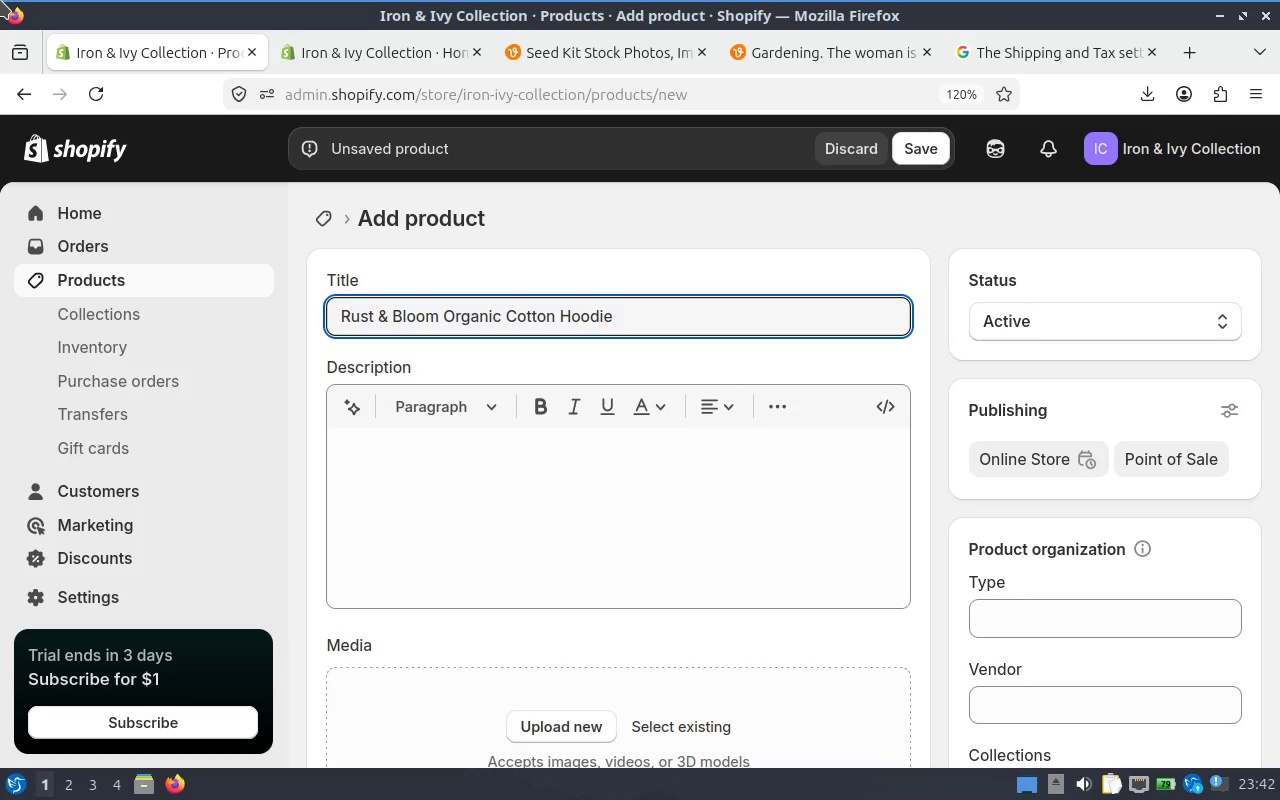 
wait(11.89)
 